 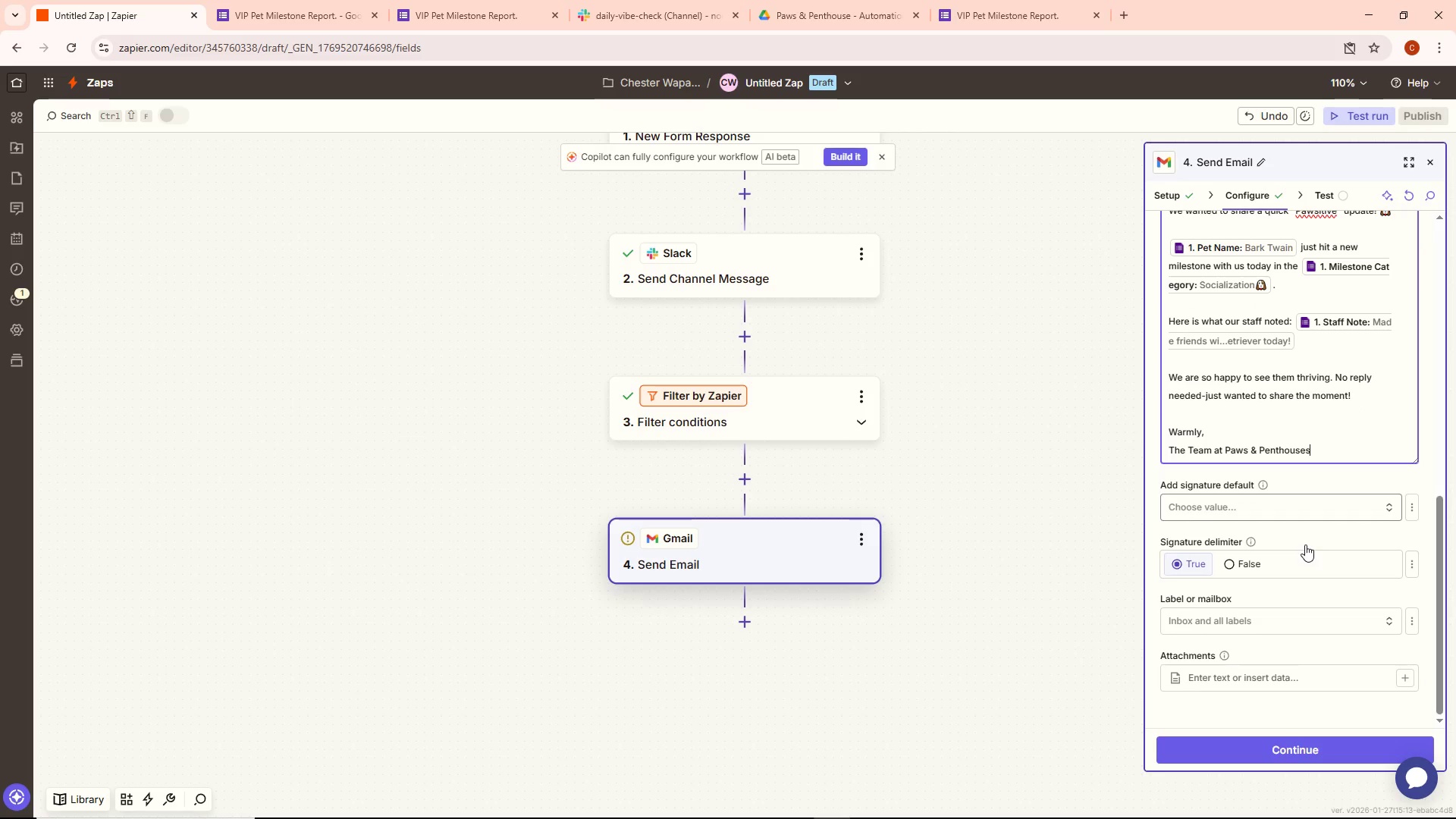 
scroll: coordinate [1305, 475], scroll_direction: up, amount: 3.0
 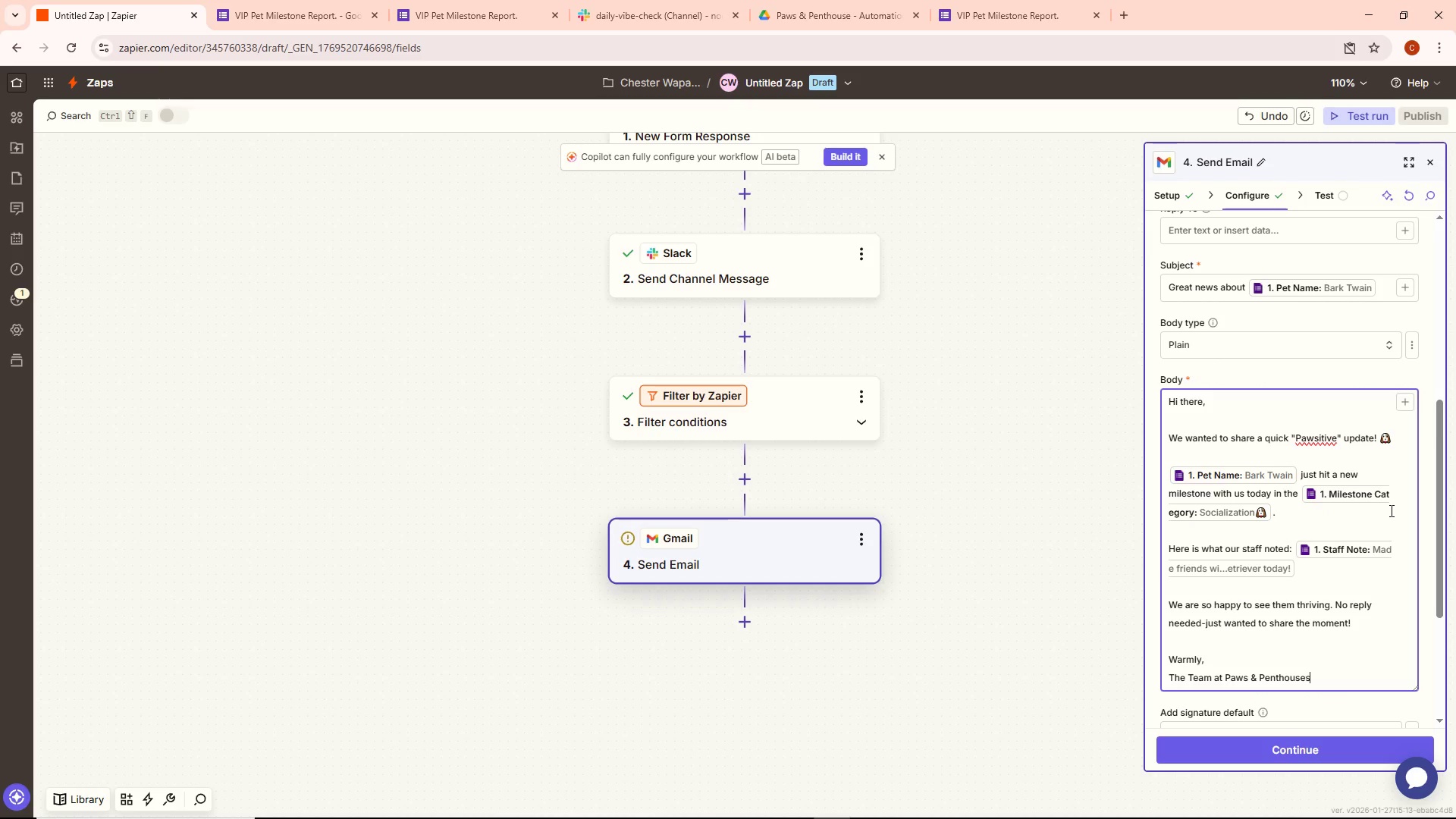 
wait(22.91)
 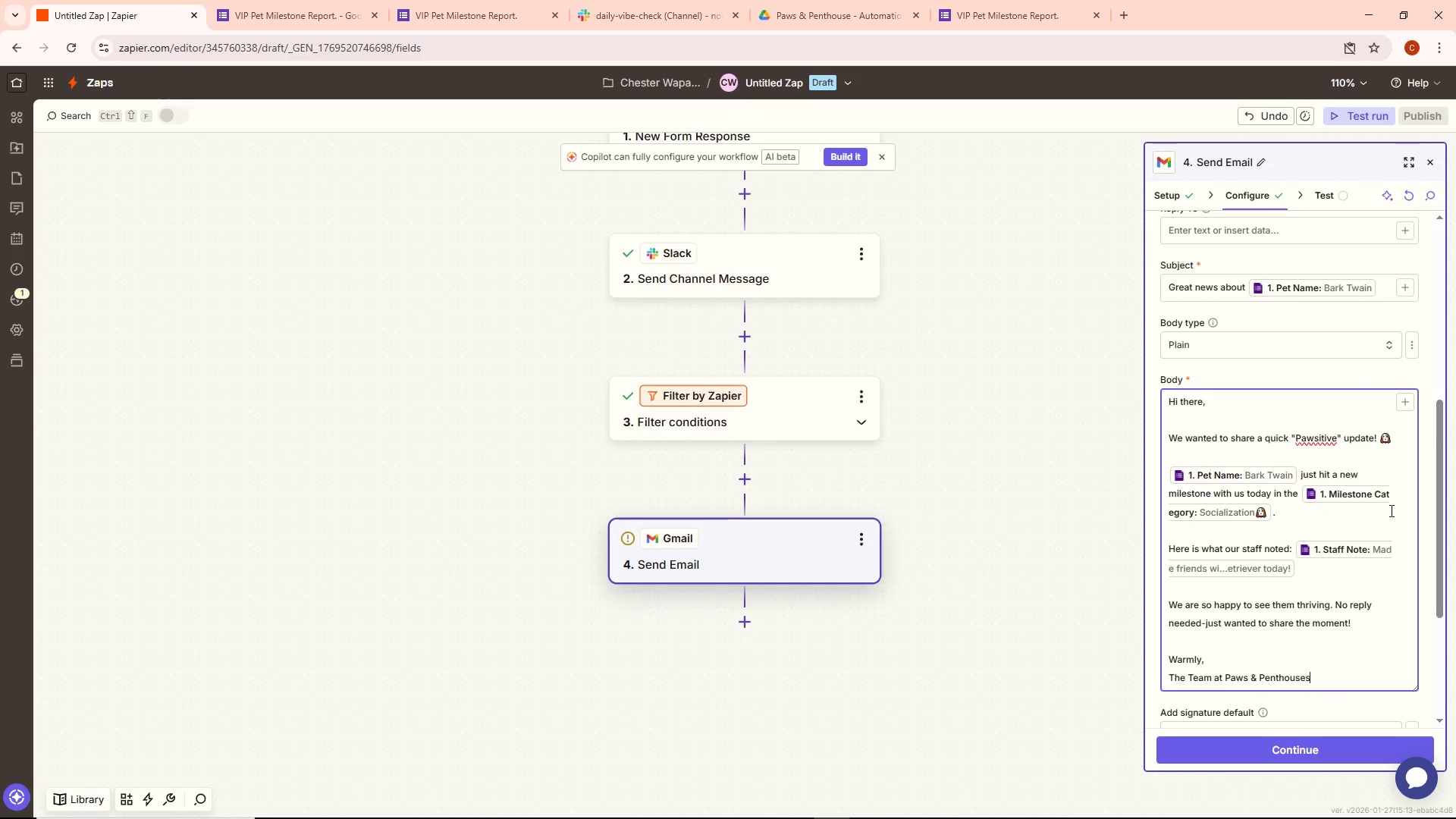 
left_click([295, 0])
 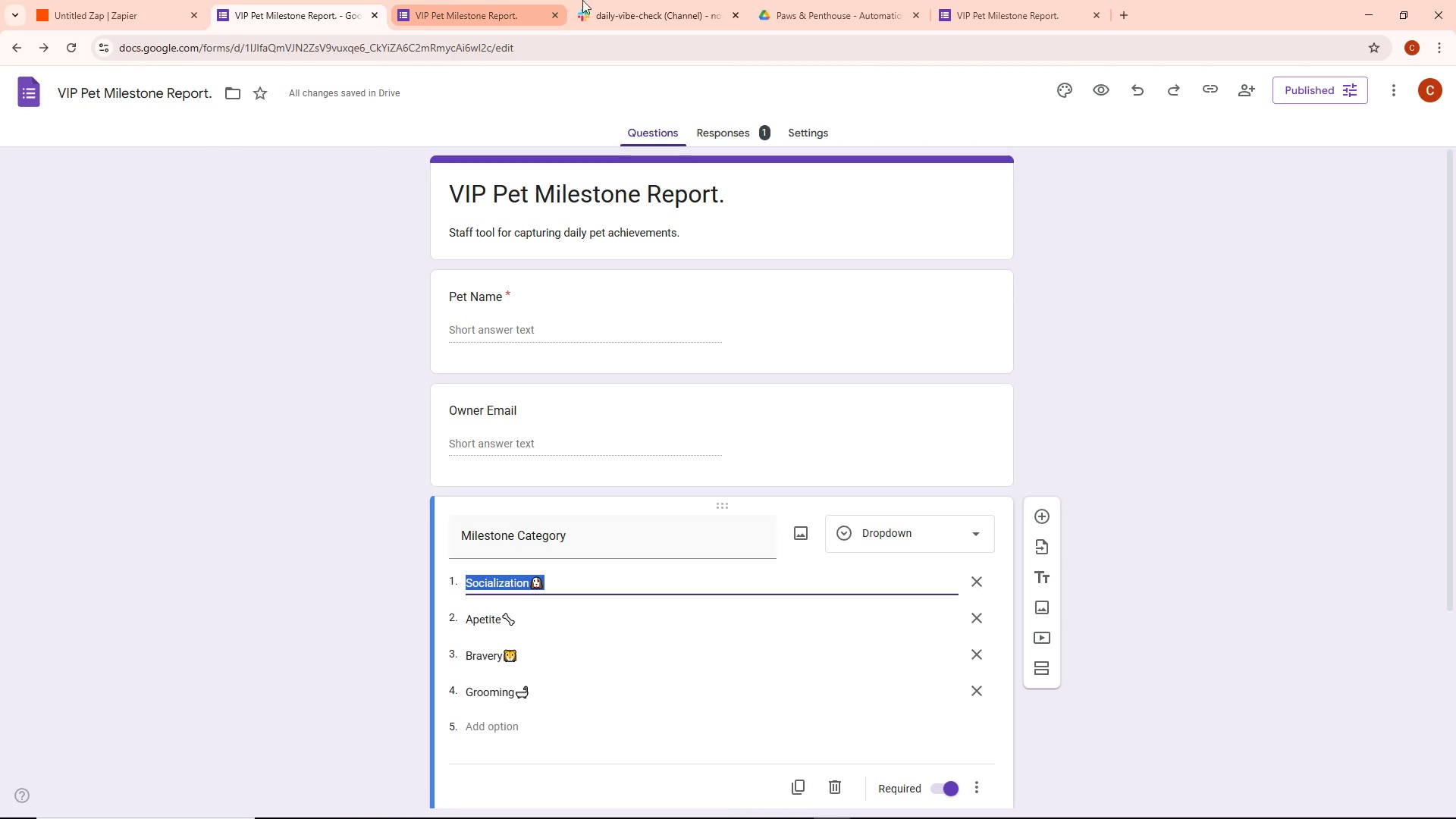 
left_click([627, 0])
 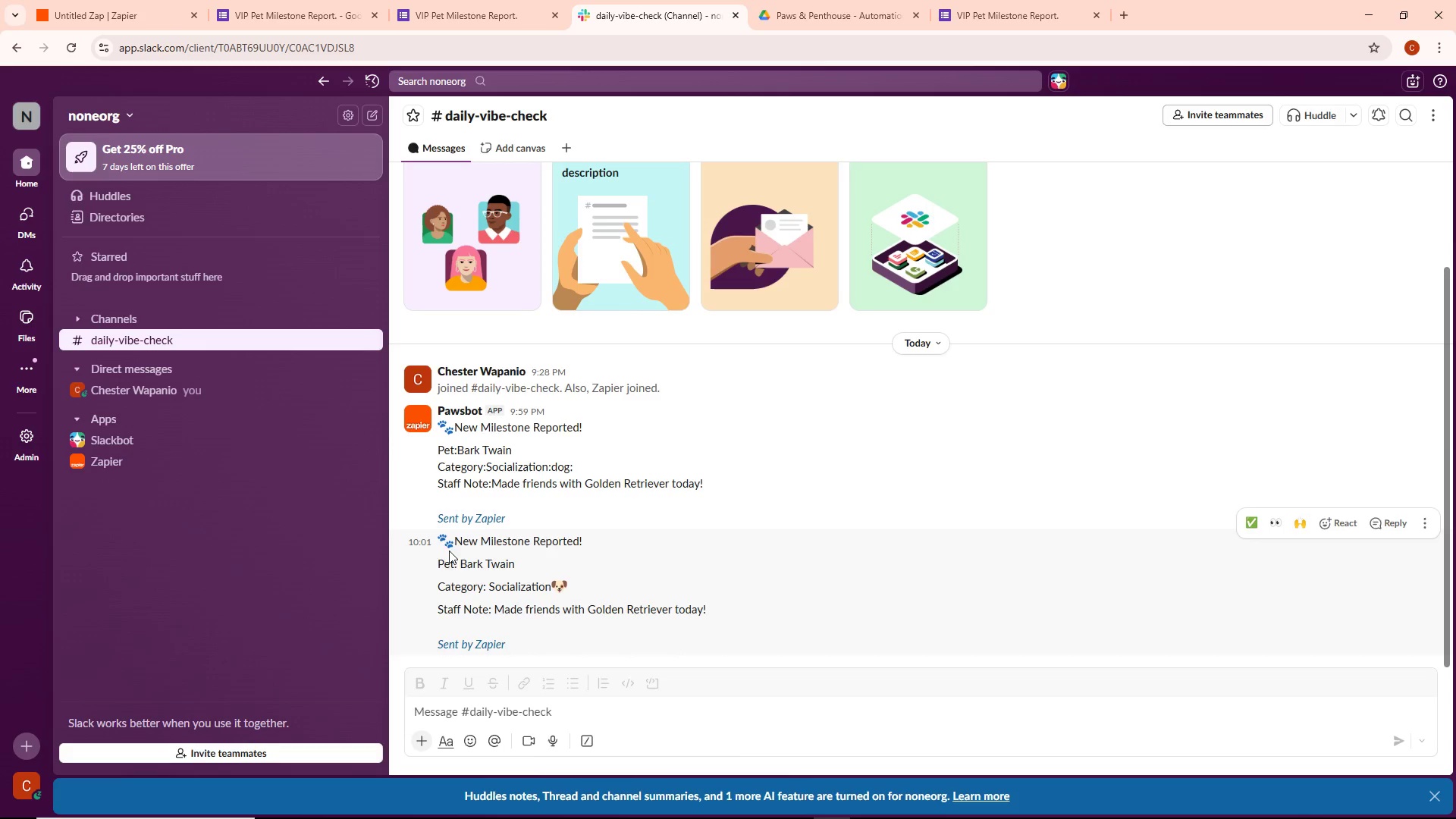 
left_click_drag(start_coordinate=[437, 539], to_coordinate=[449, 539])
 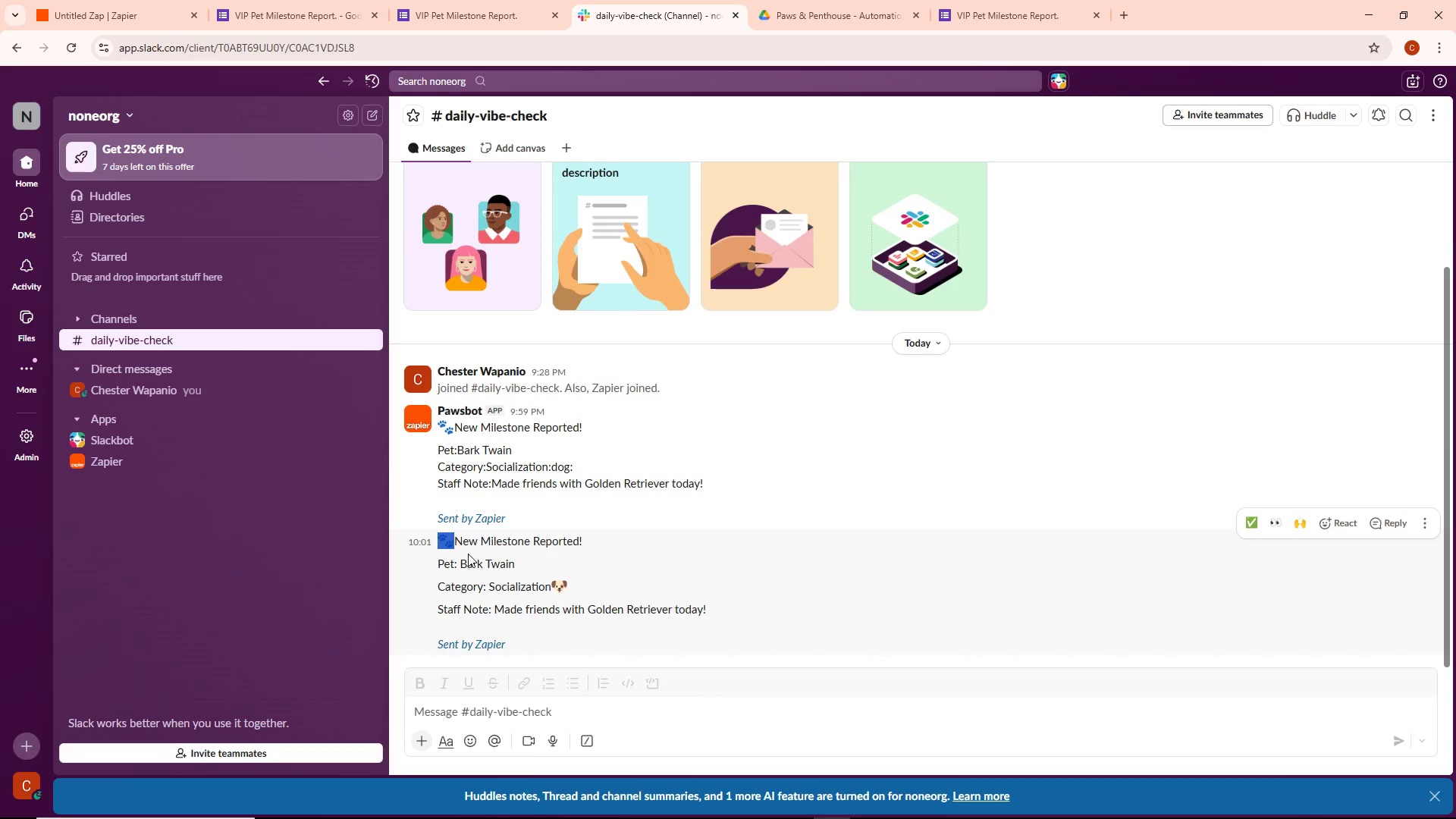 
key(Control+ControlLeft)
 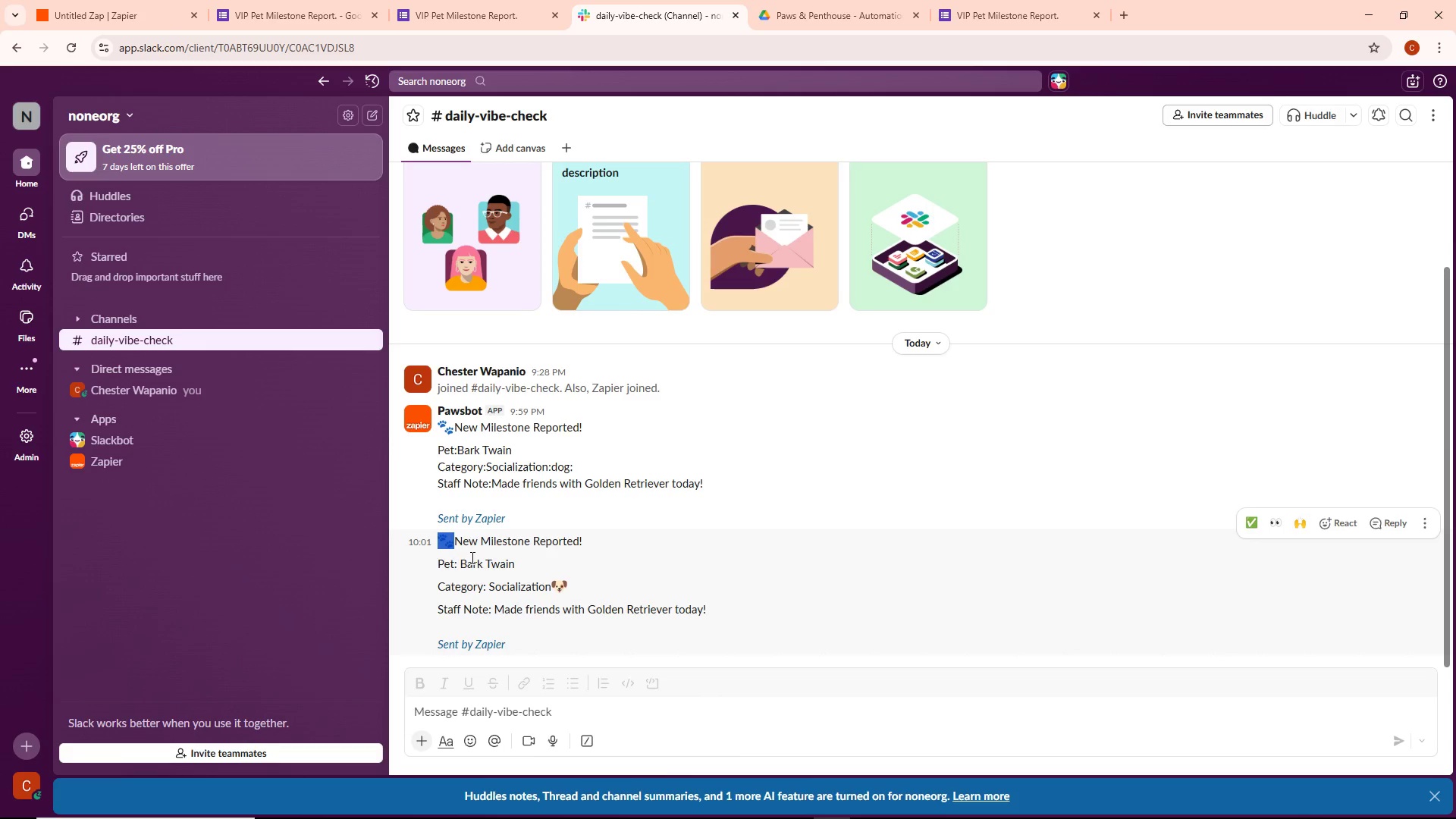 
key(Control+C)
 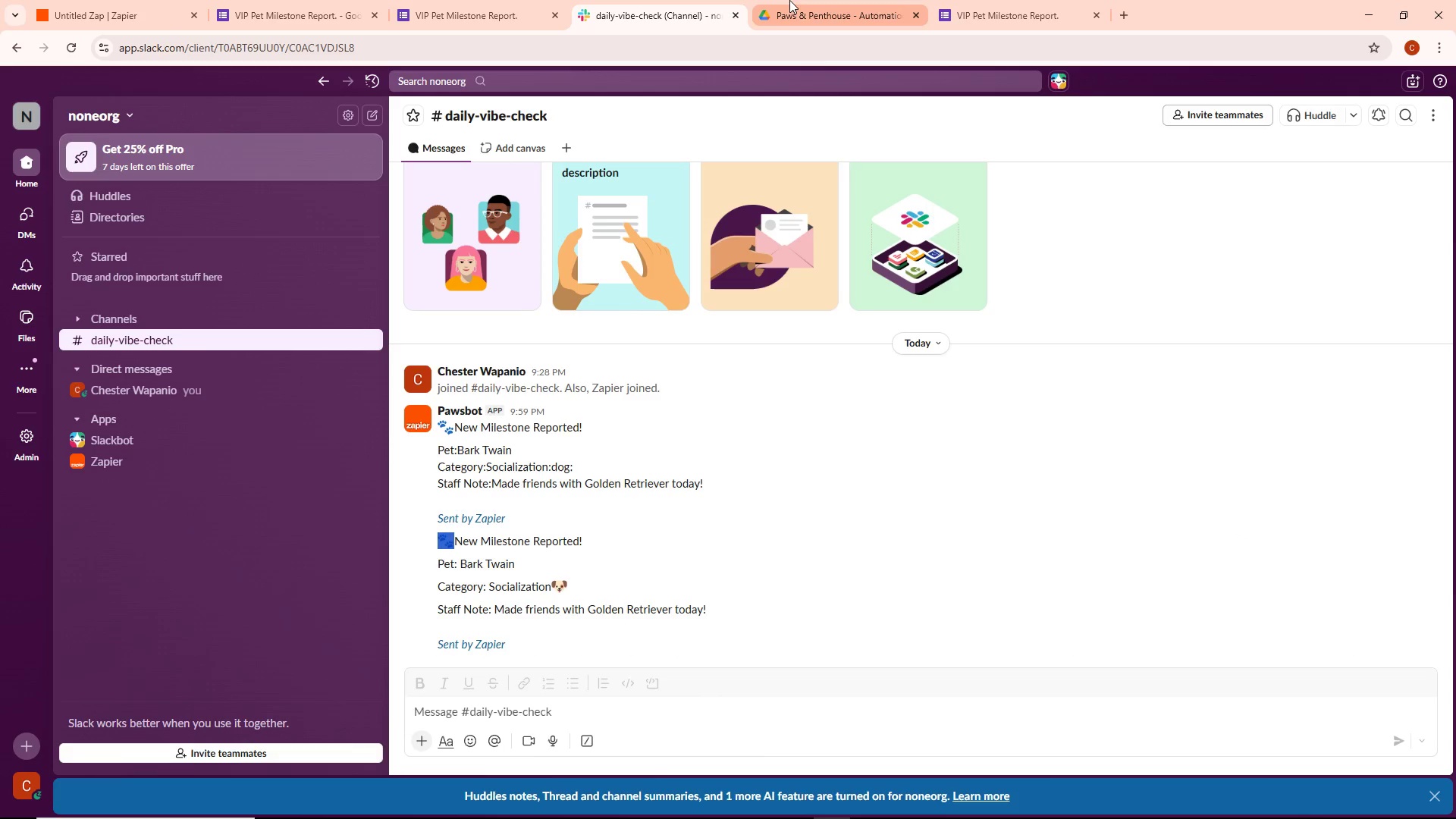 
left_click([300, 0])
 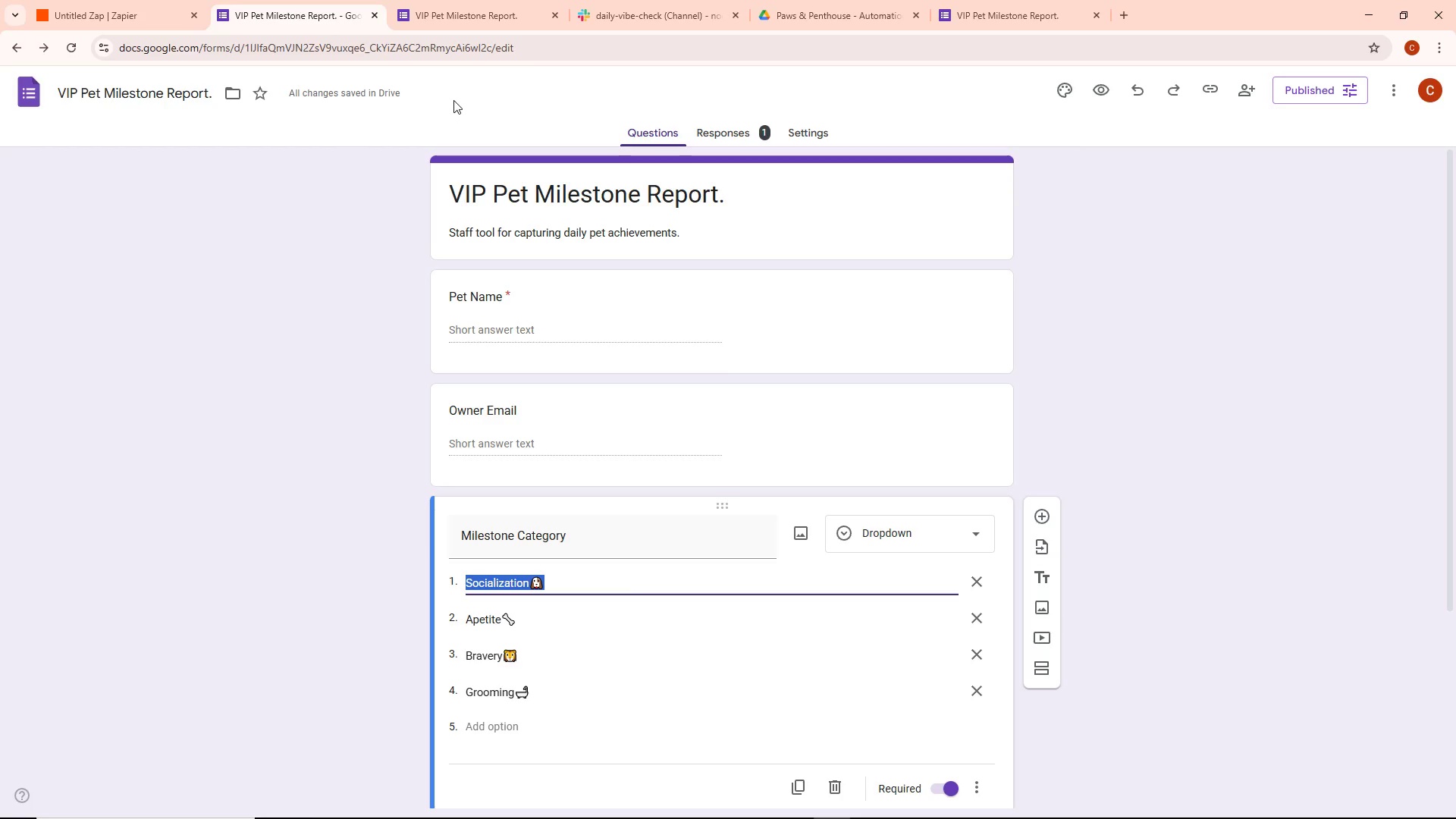 
left_click([485, 0])
 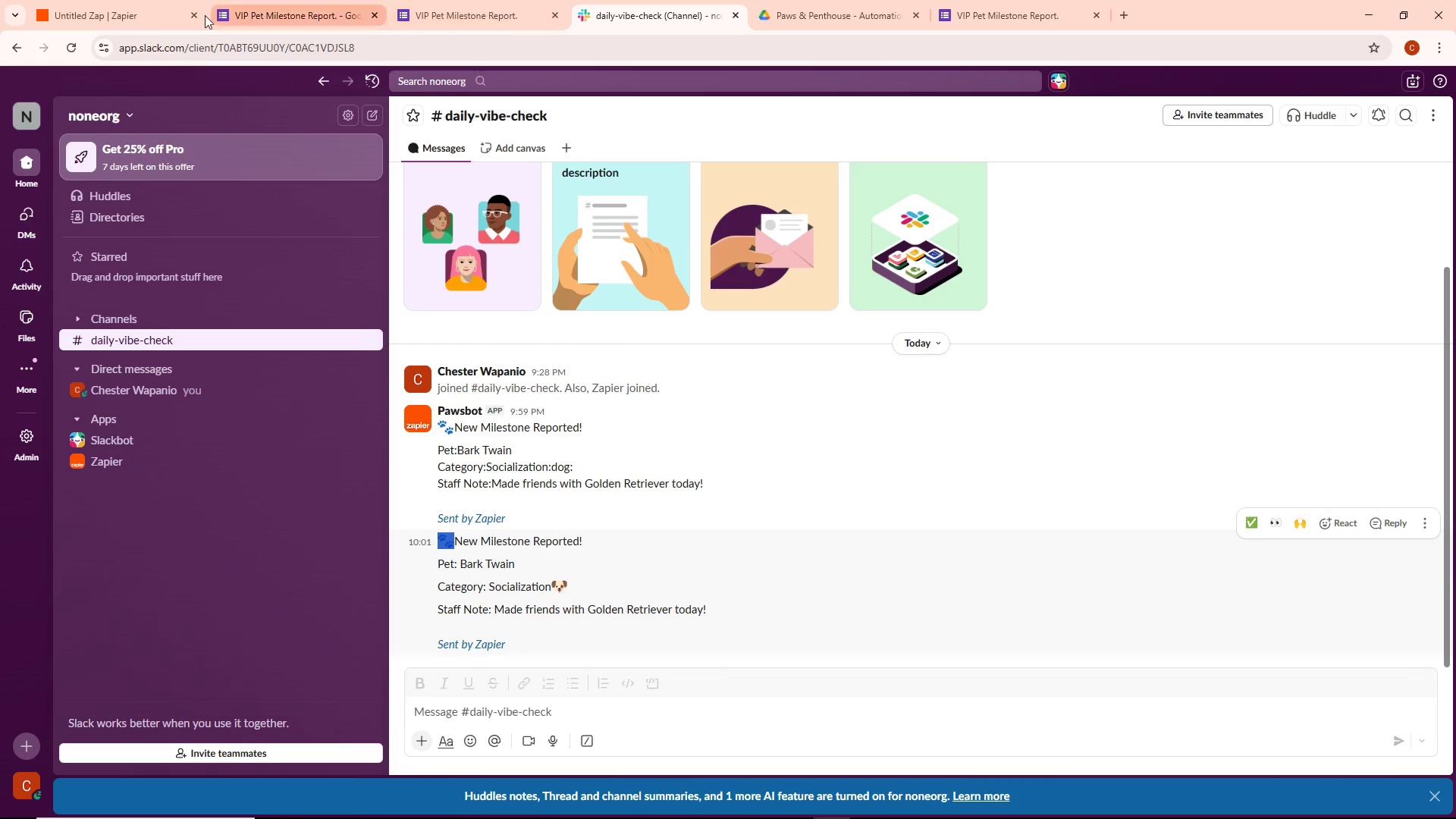 
left_click([143, 3])
 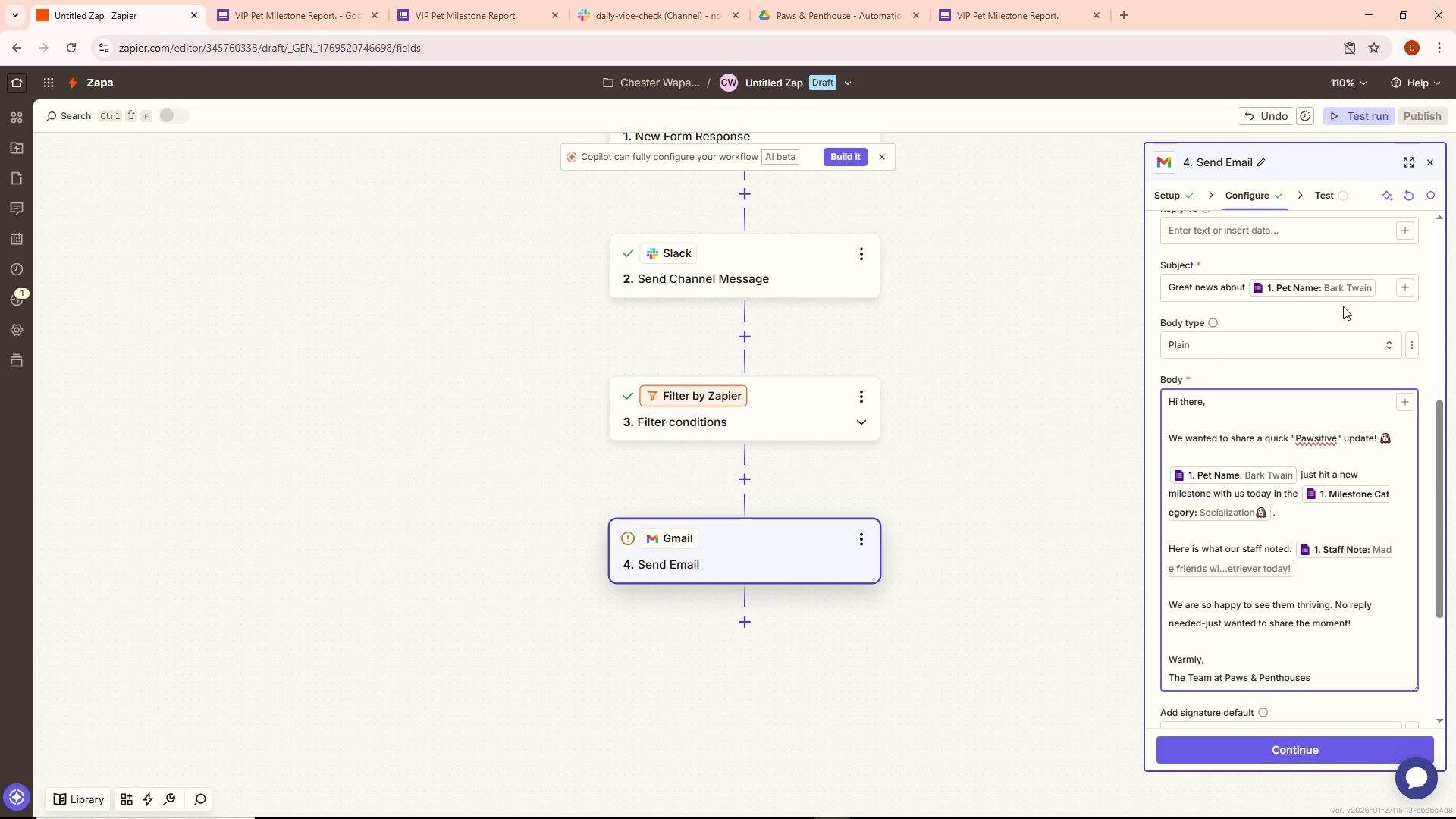 
left_click([1376, 287])
 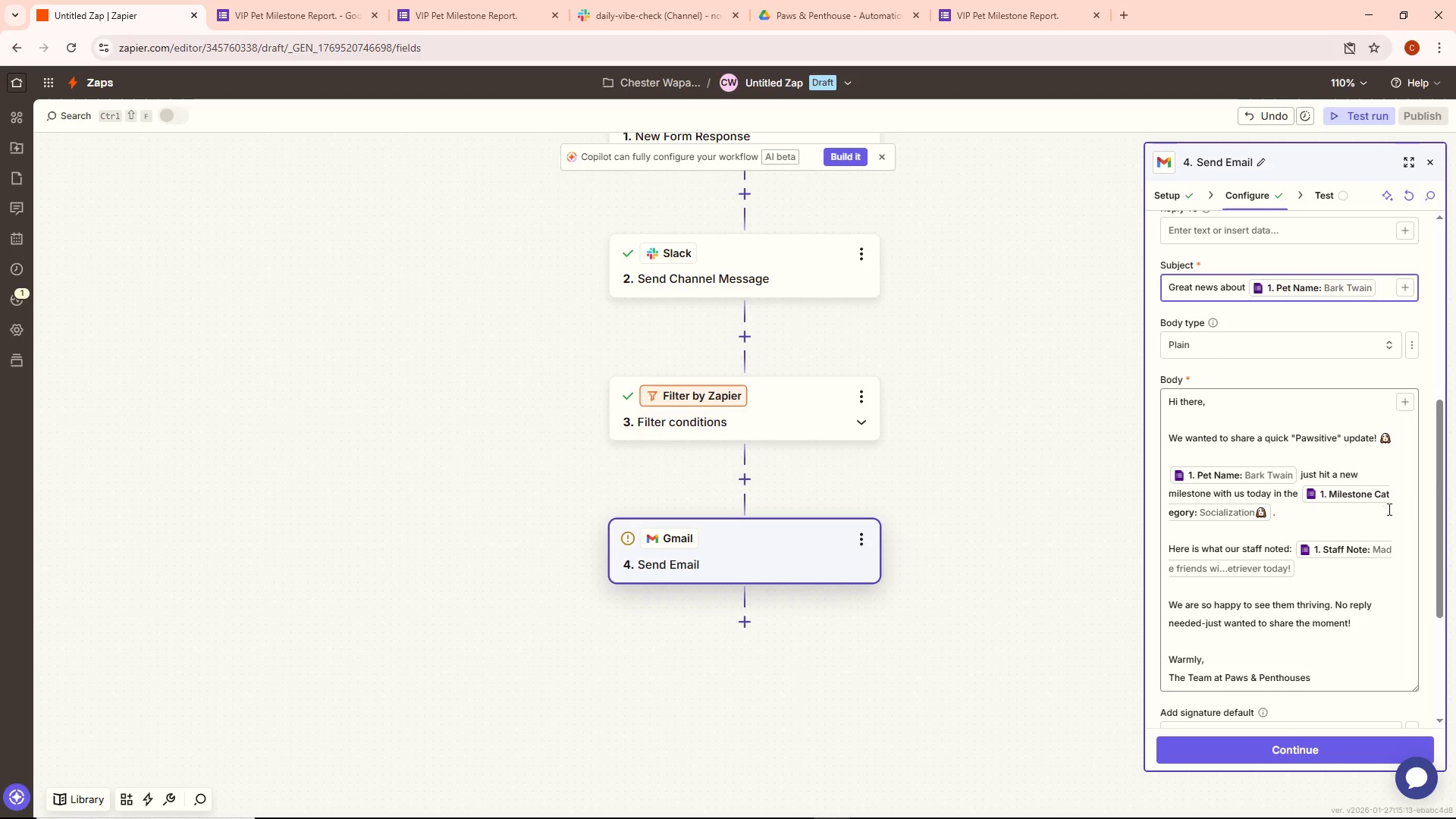 
key(Control+ControlLeft)
 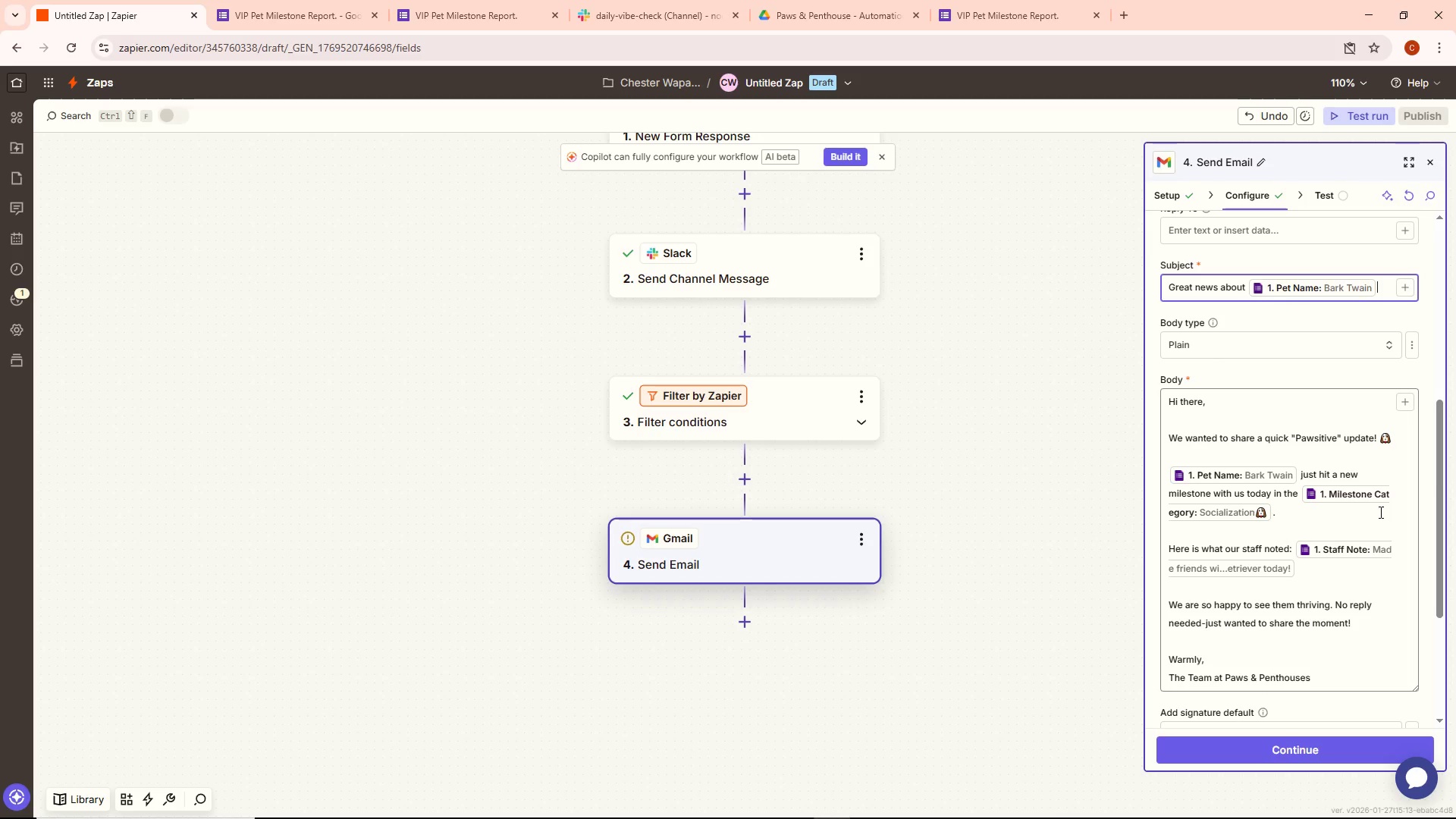 
key(Control+V)
 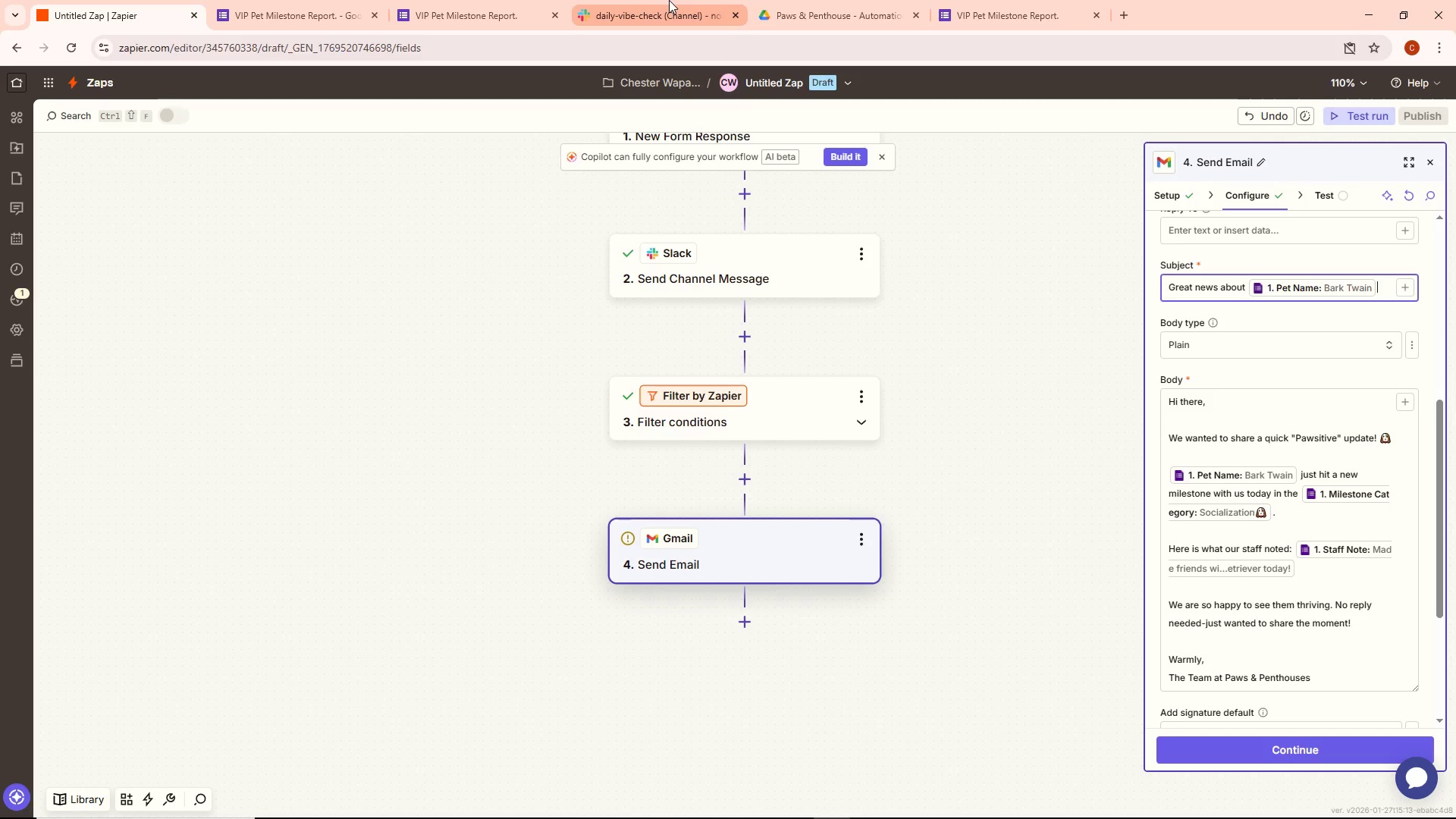 
double_click([947, 0])
 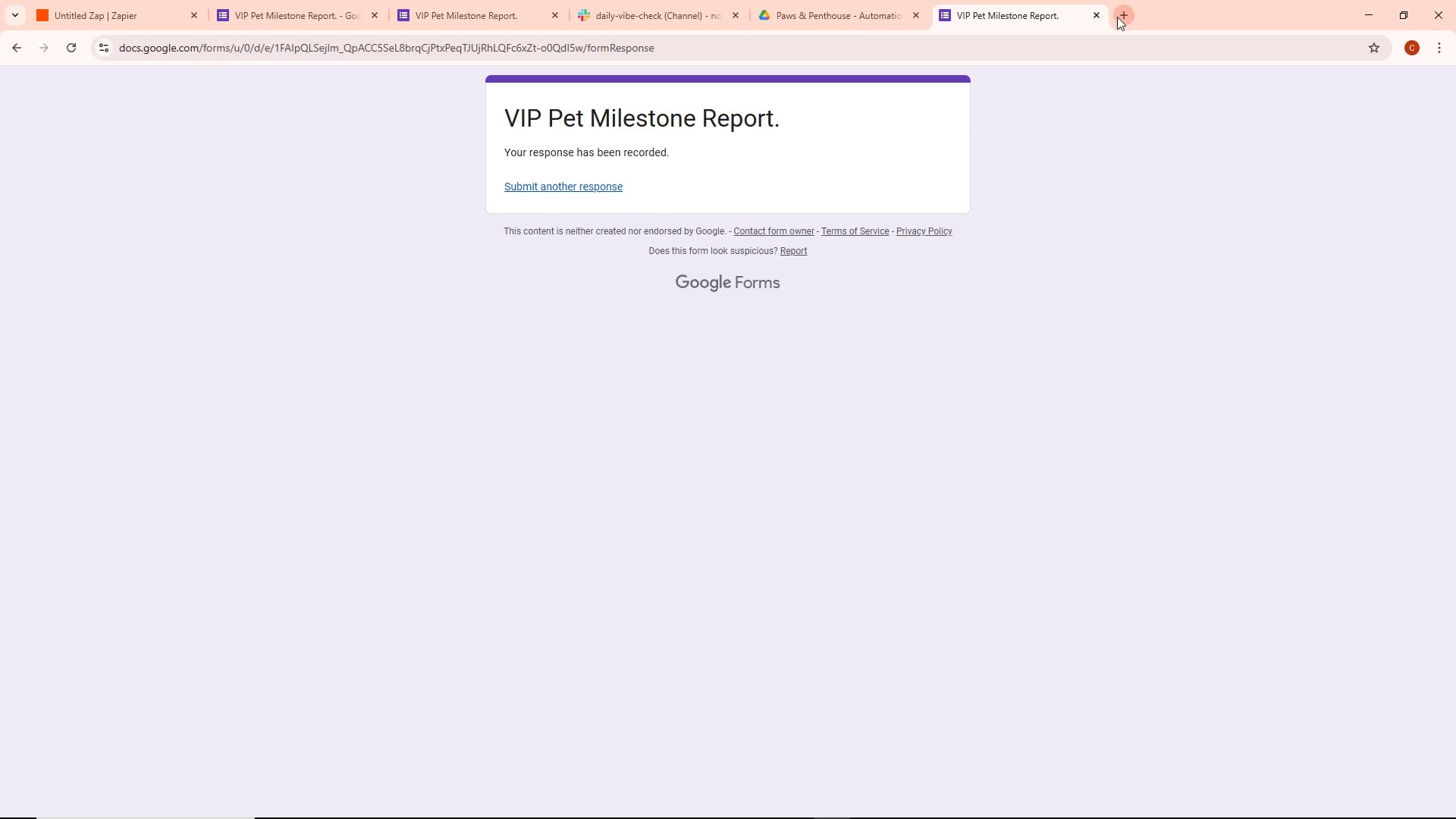 
left_click([1118, 17])
 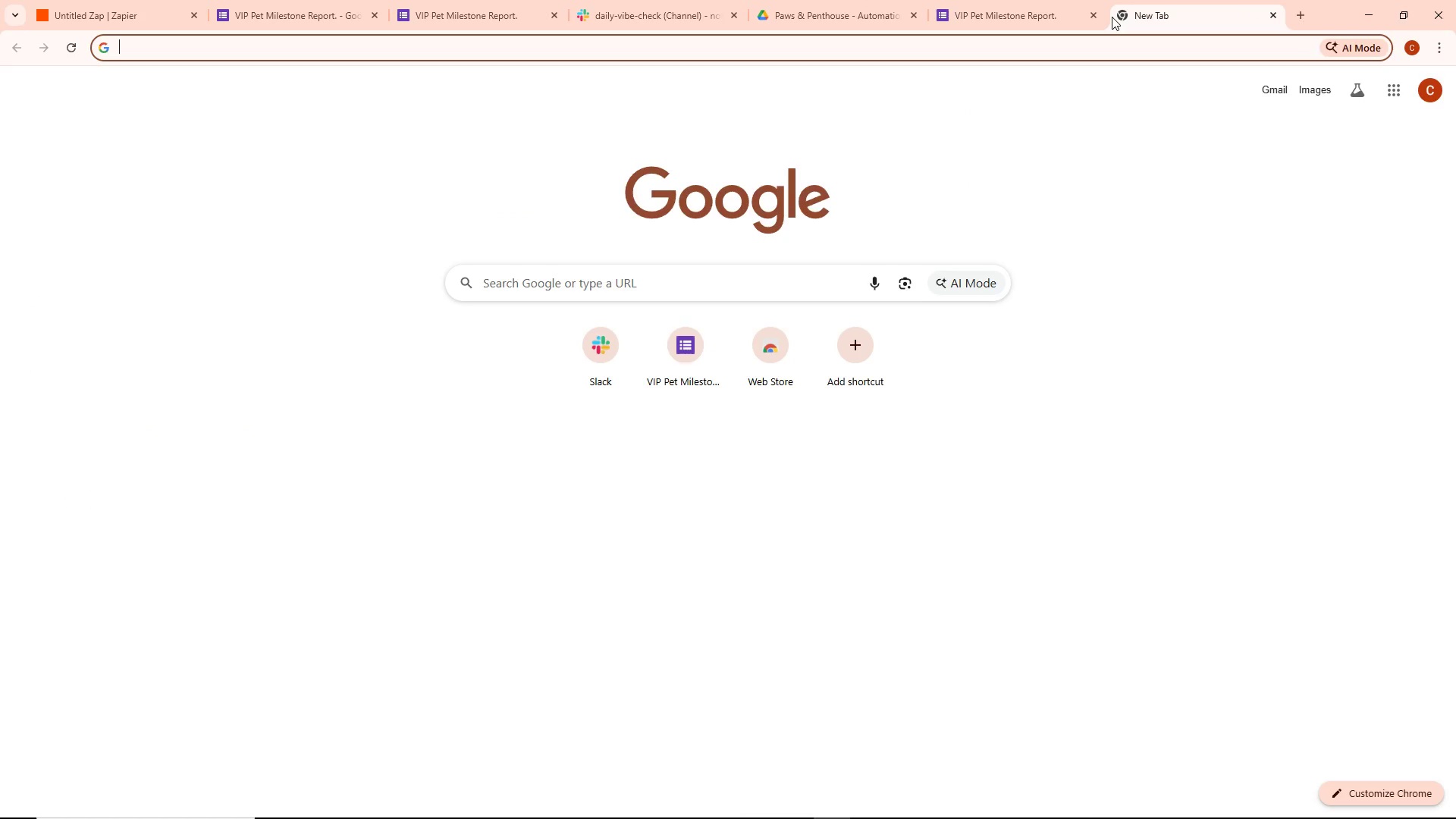 
type(dog foo)
 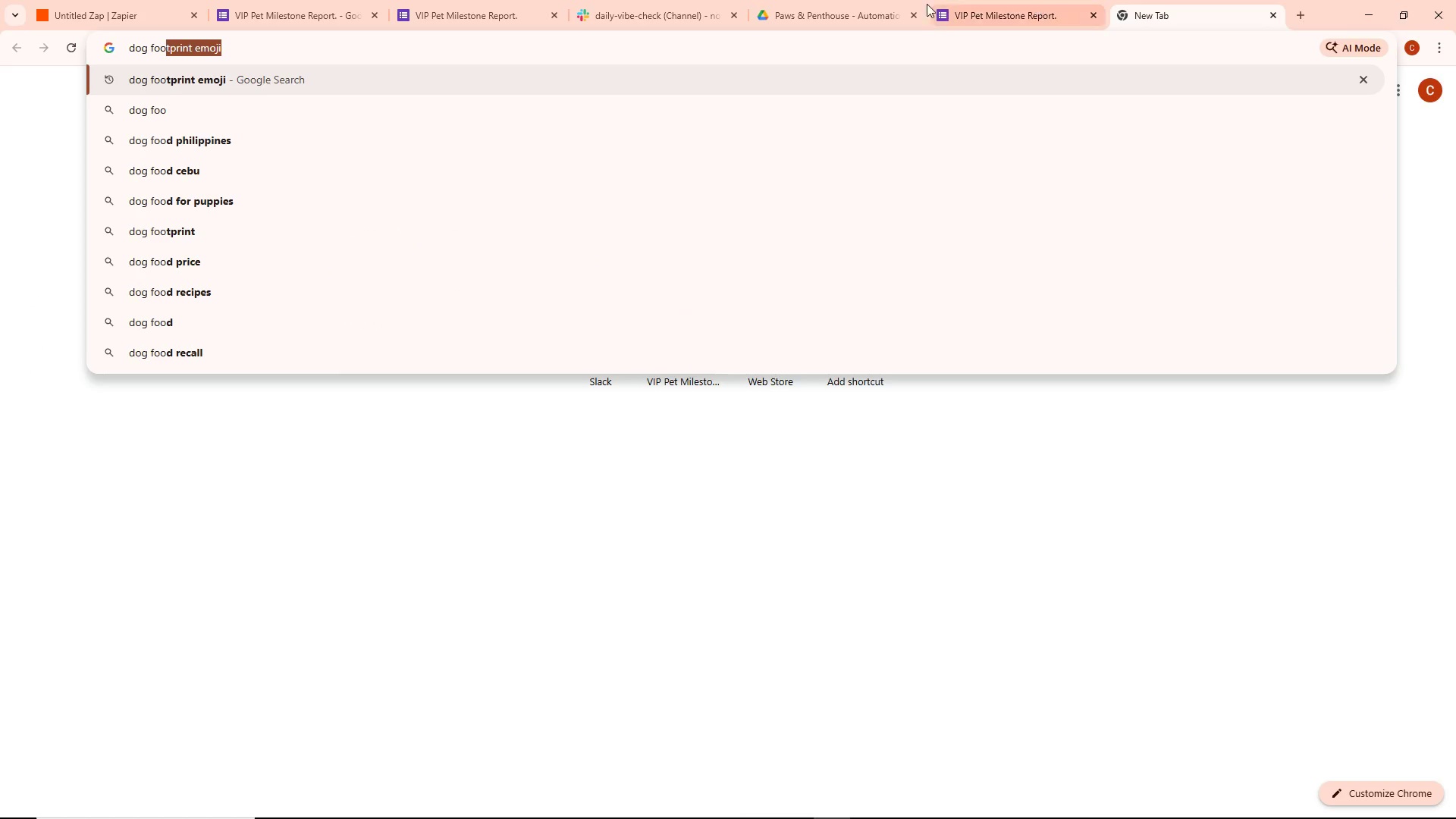 
left_click([763, 84])
 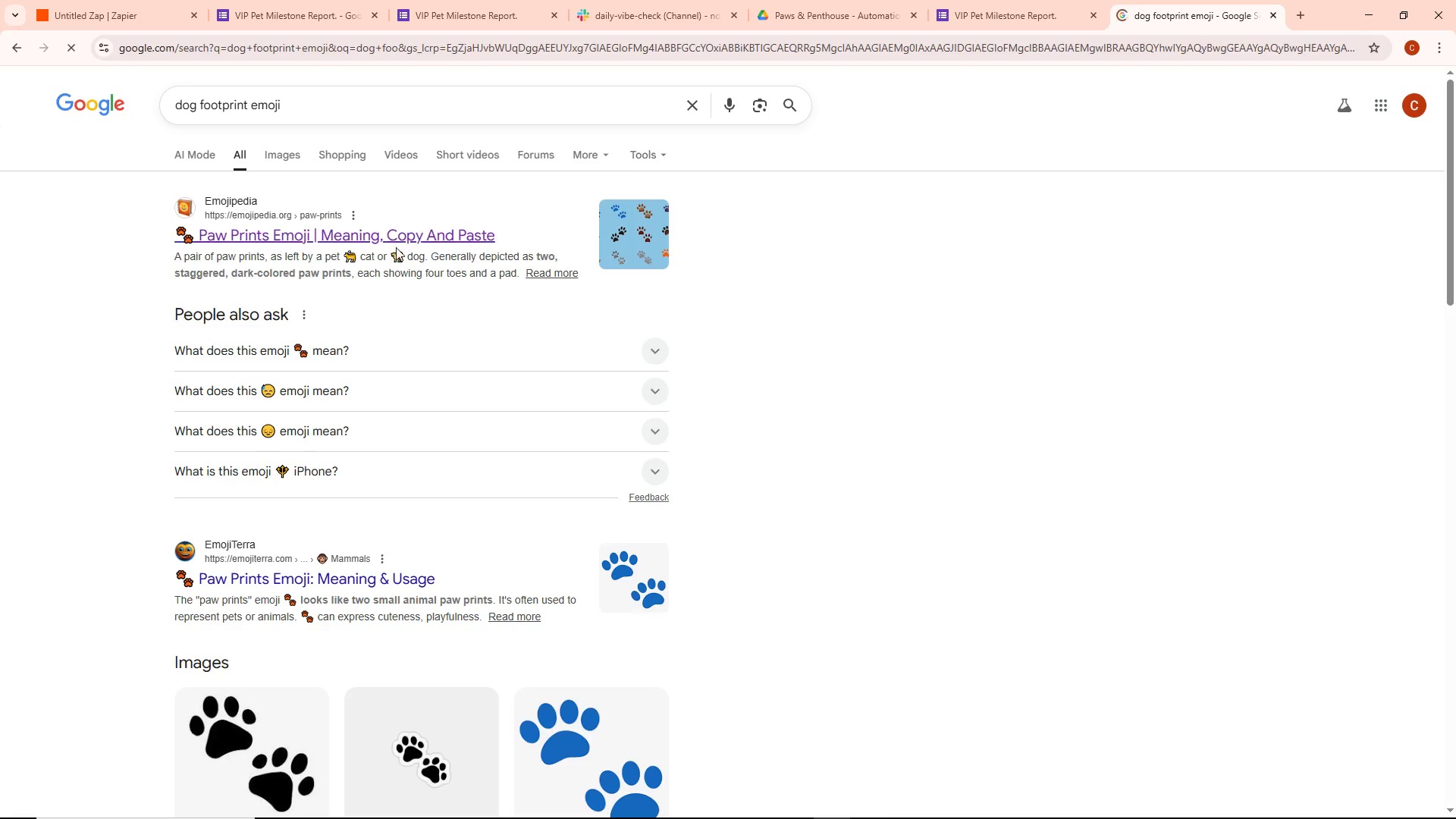 
left_click([363, 237])
 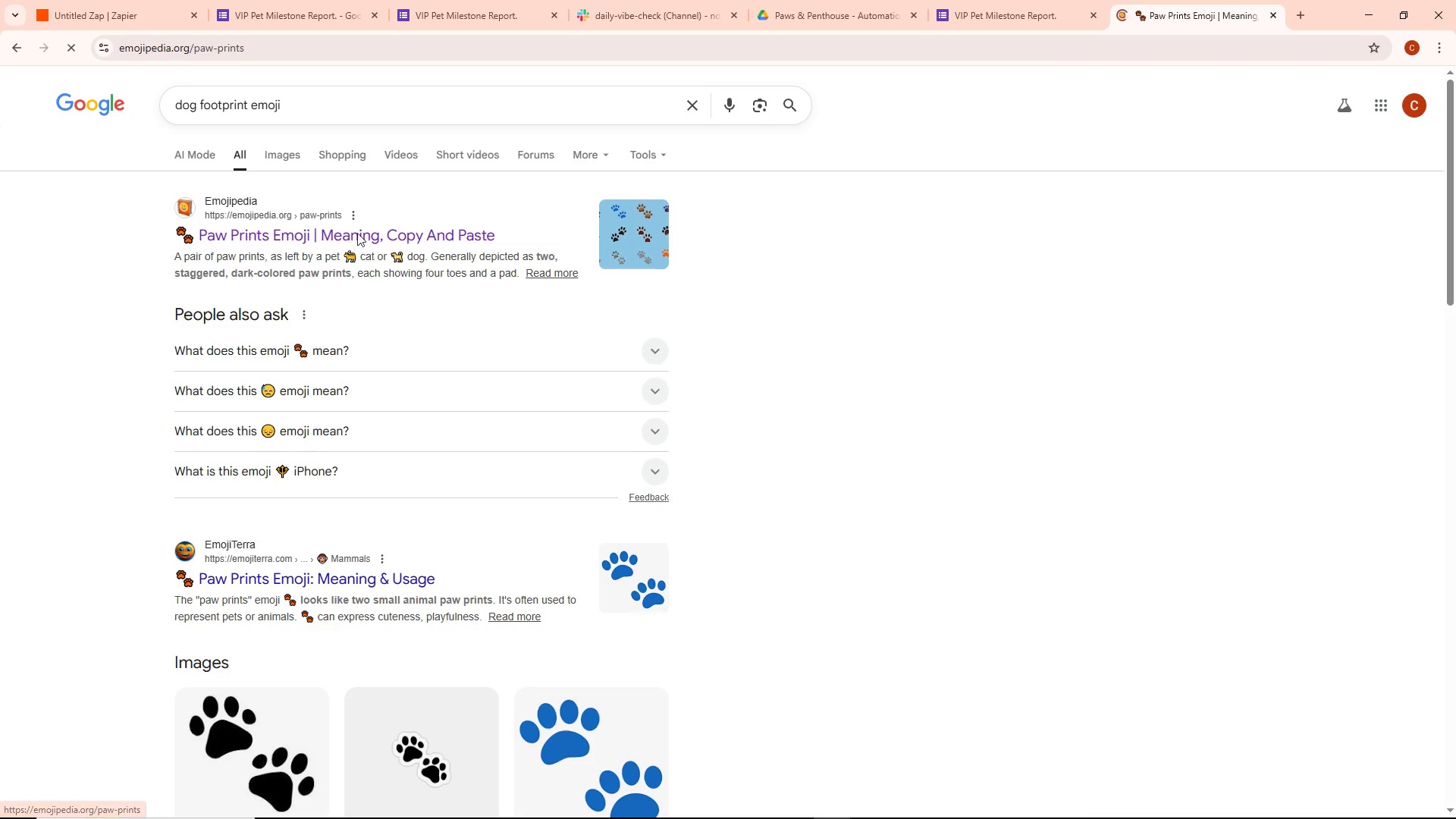 
left_click([357, 228])
 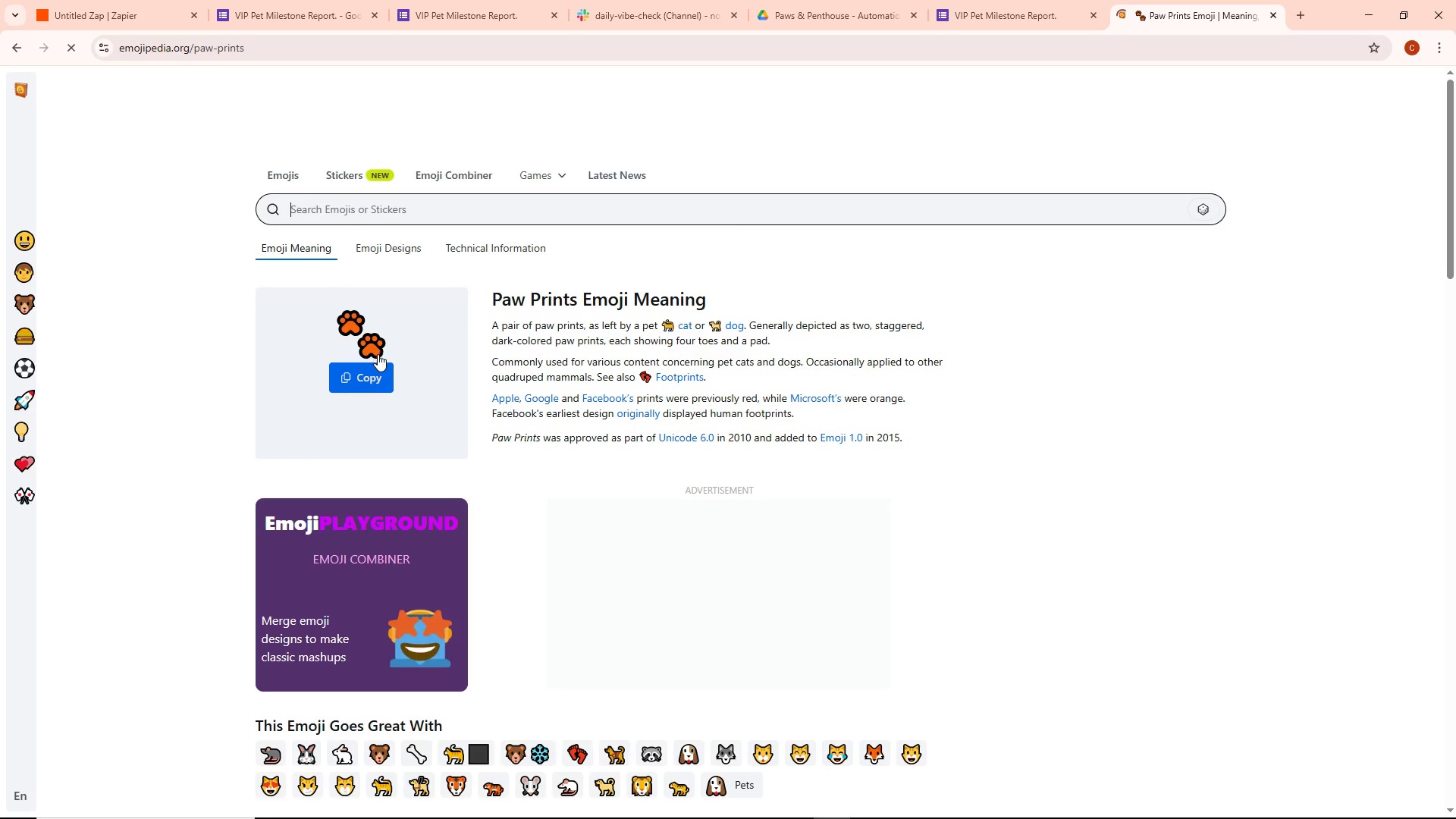 
left_click([367, 373])
 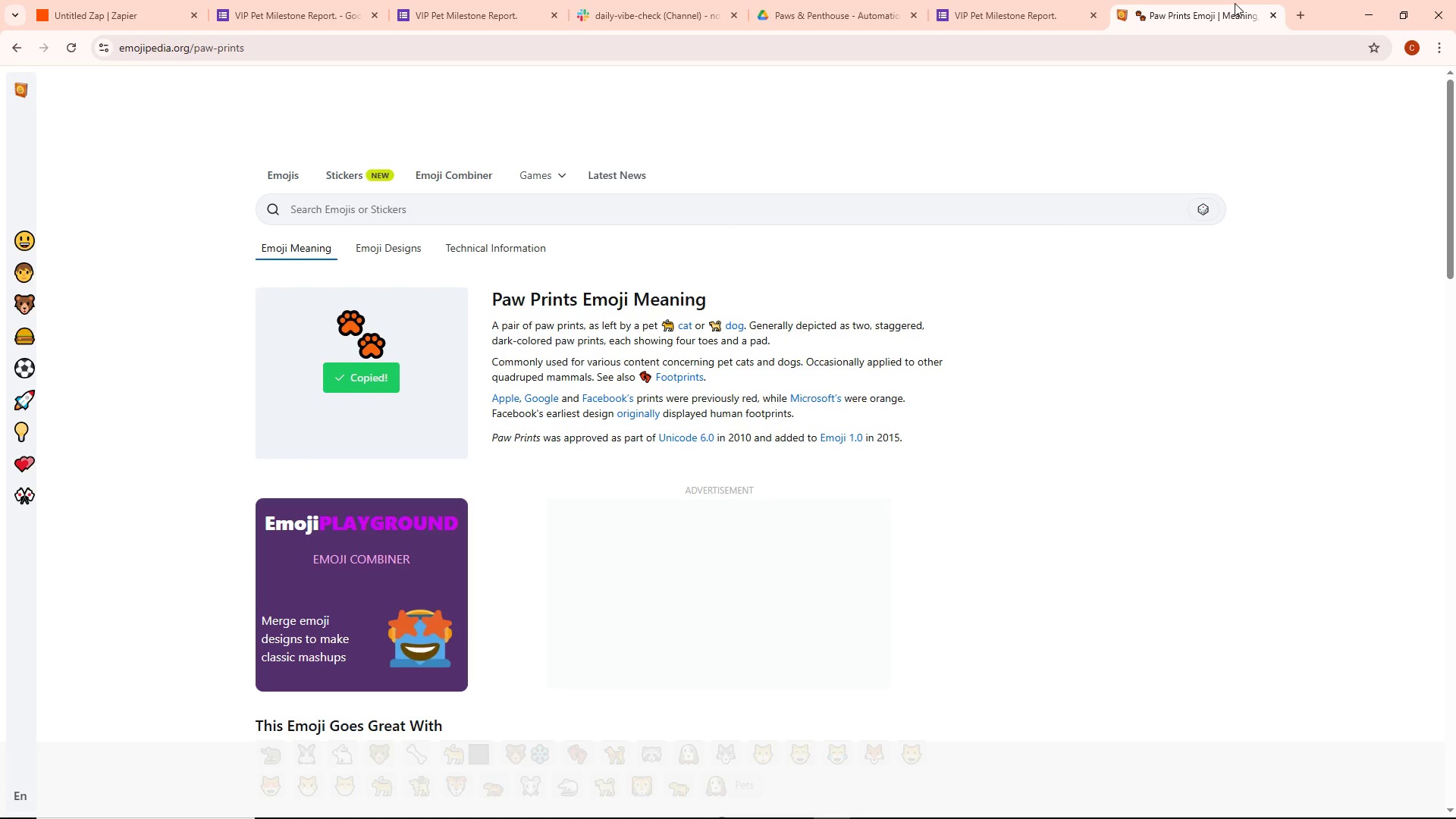 
left_click([1272, 20])
 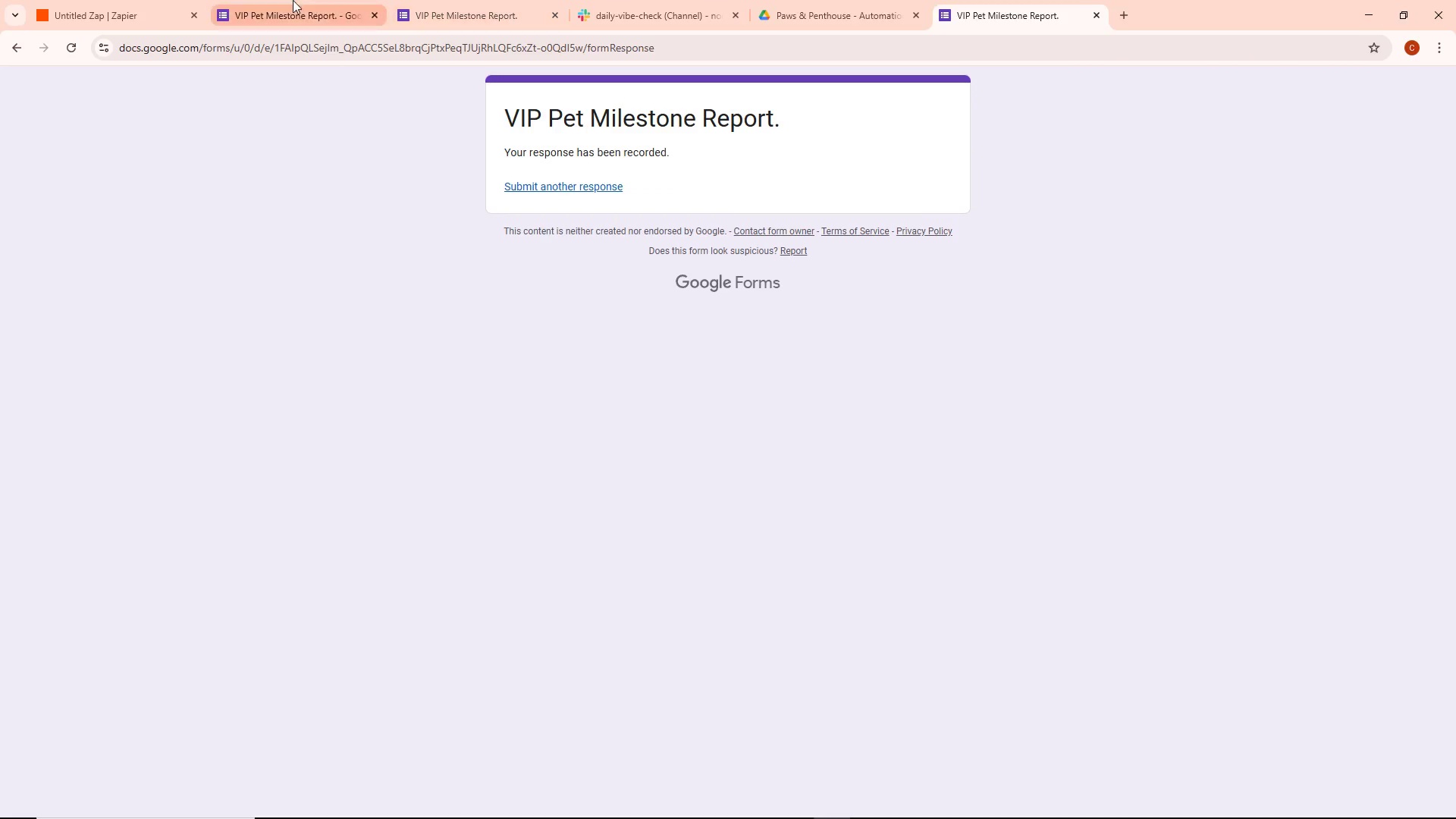 
left_click([238, 0])
 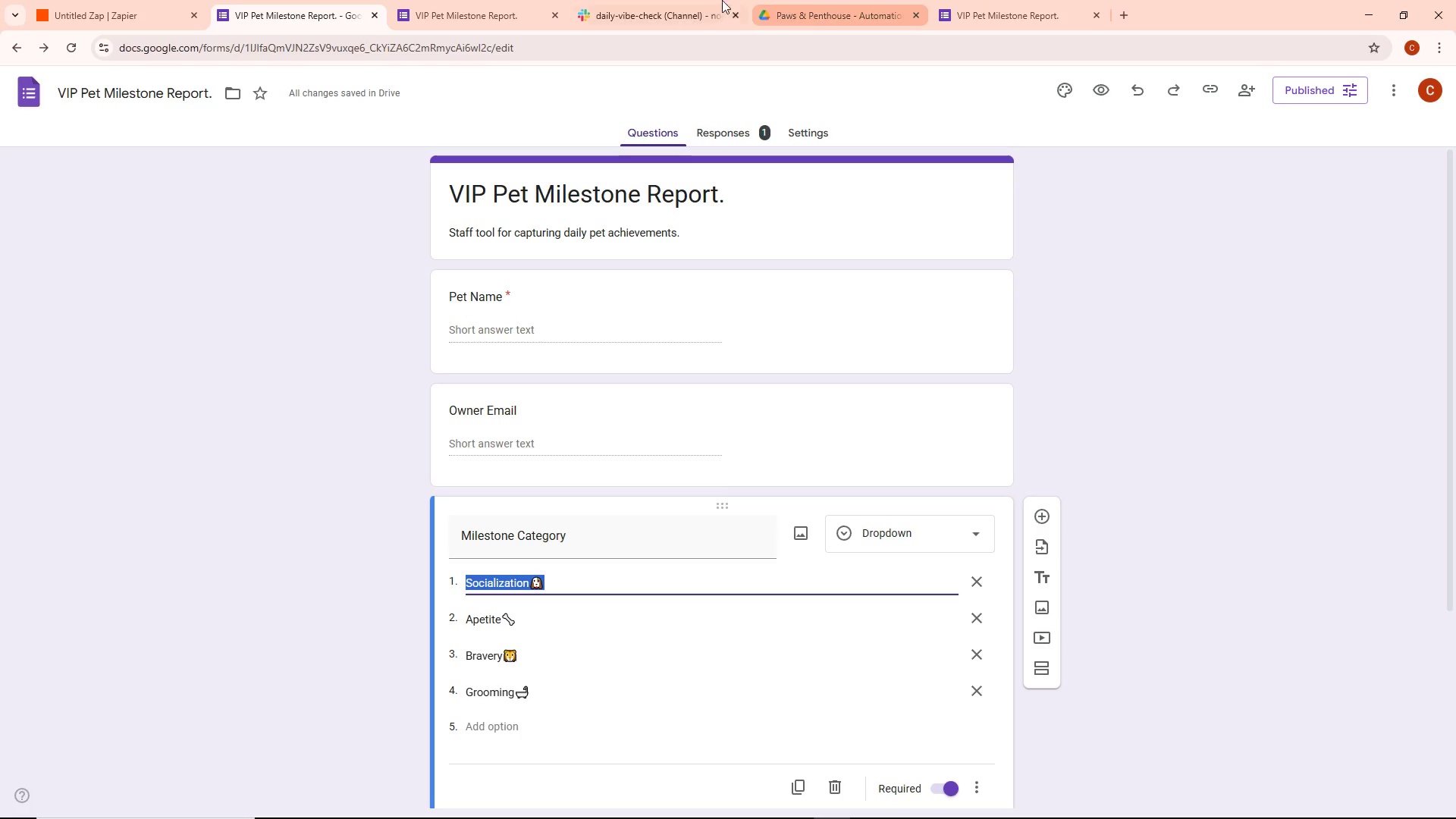 
left_click([459, 0])
 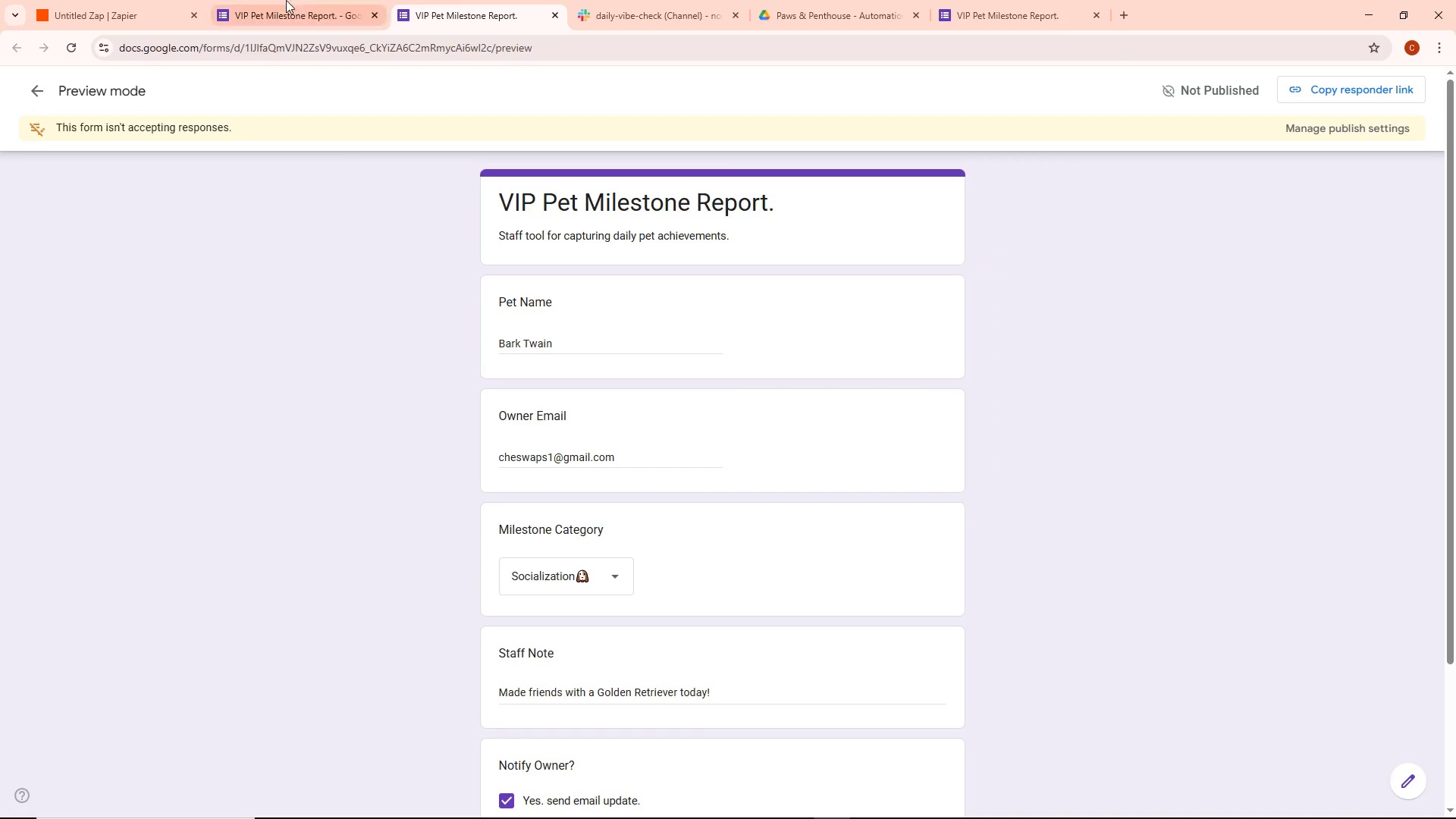 
left_click([91, 0])
 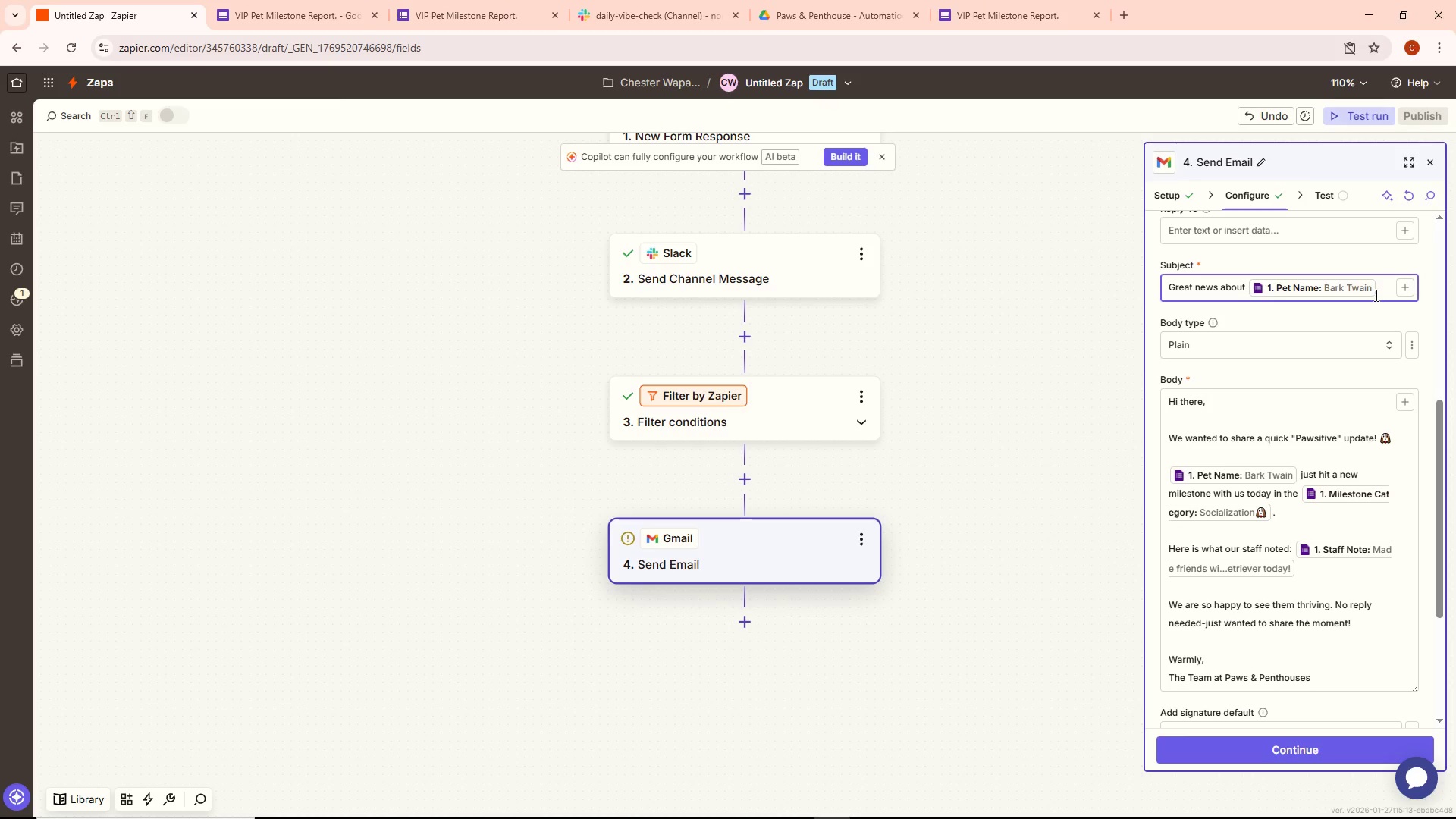 
key(Control+ControlLeft)
 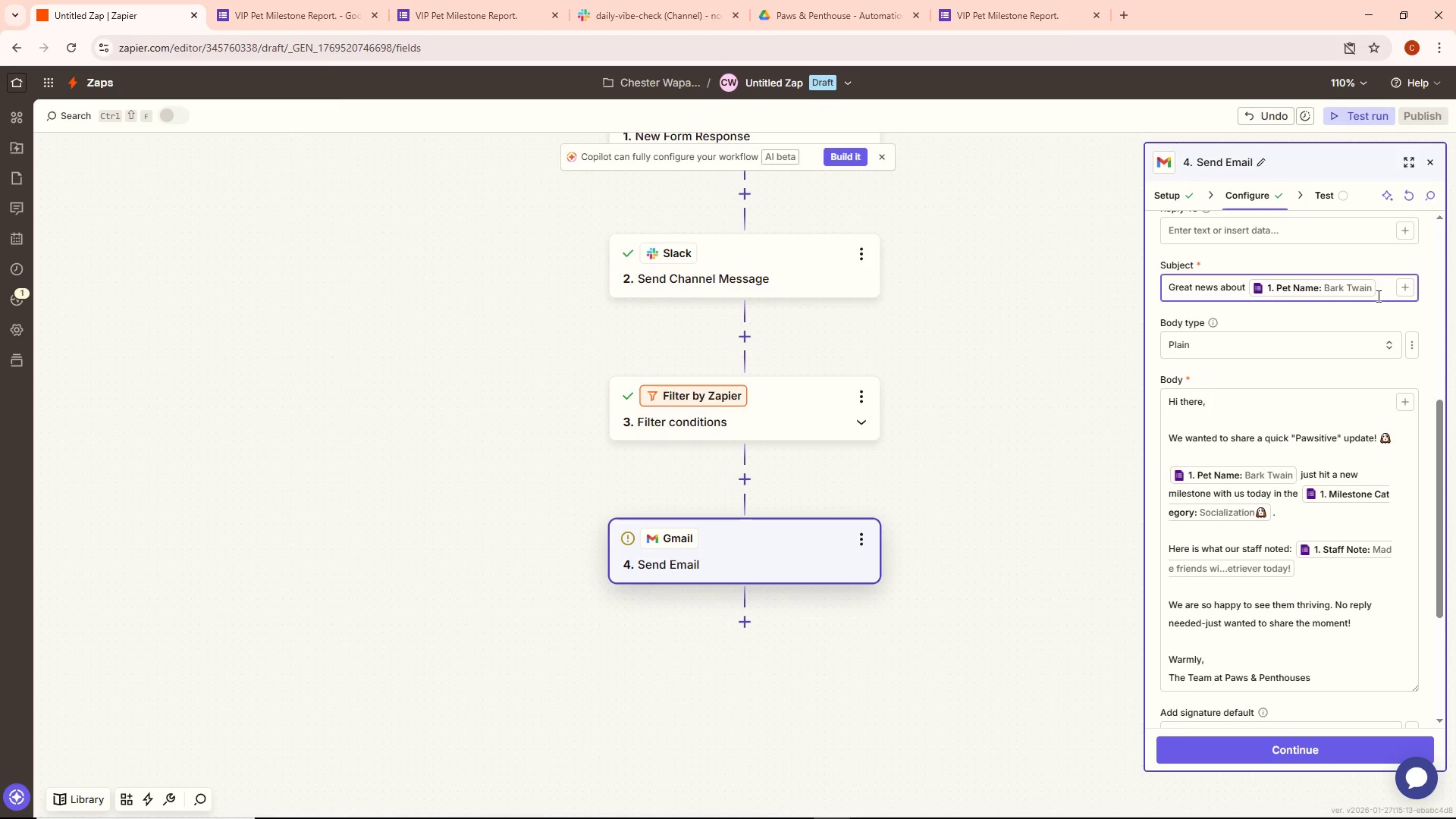 
key(Control+V)
 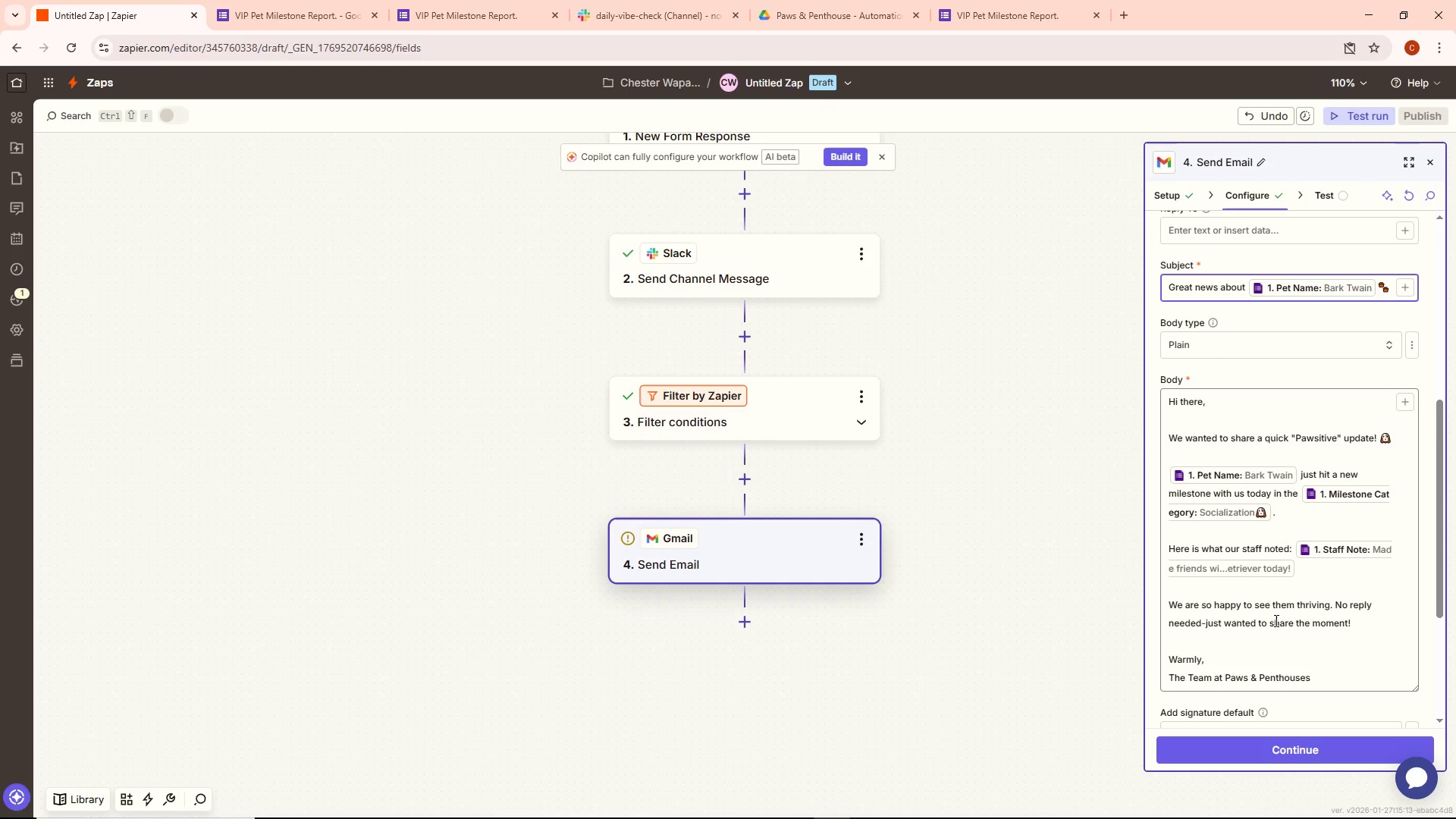 
wait(37.5)
 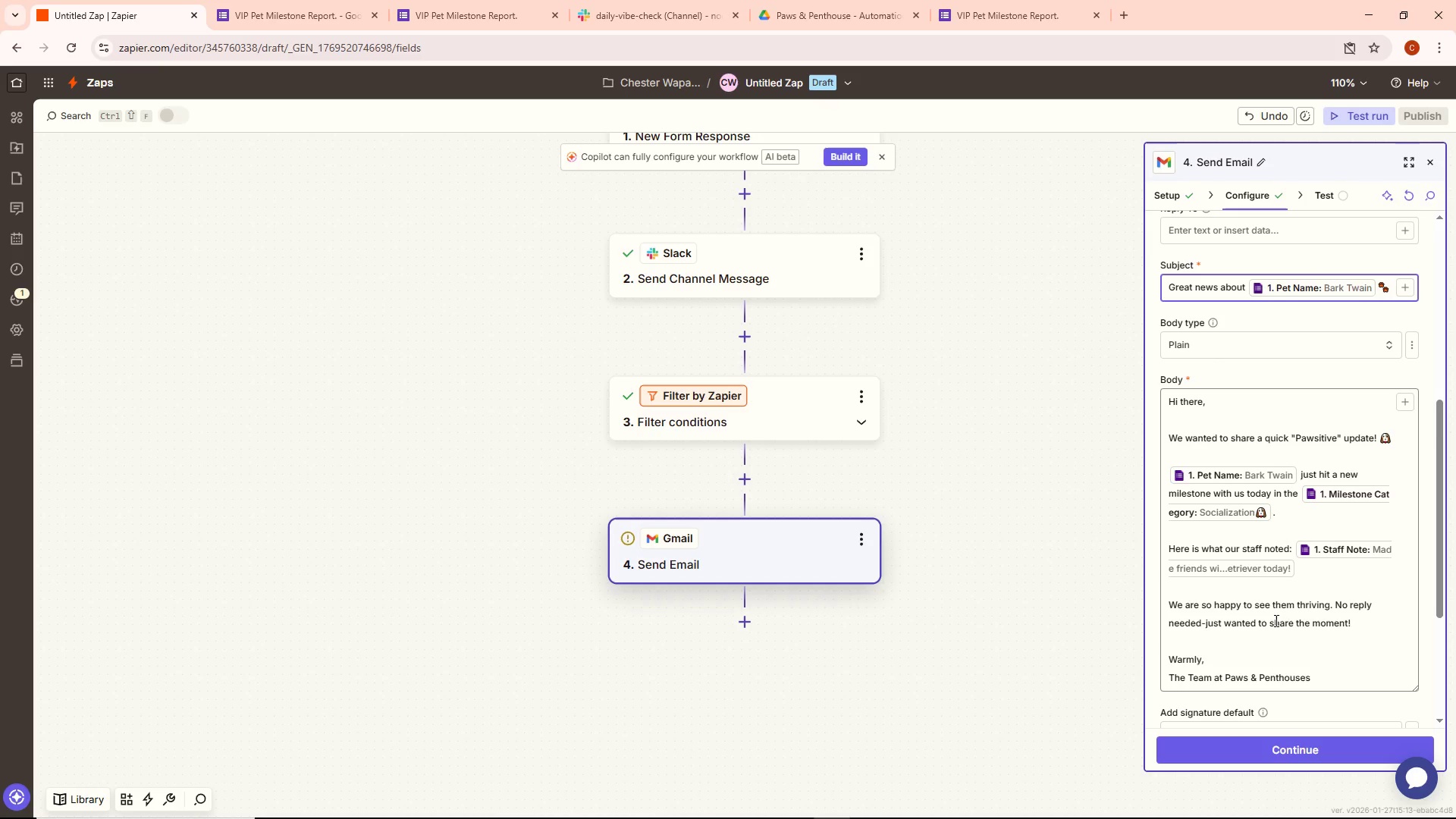 
scroll: coordinate [1257, 507], scroll_direction: down, amount: 6.0
 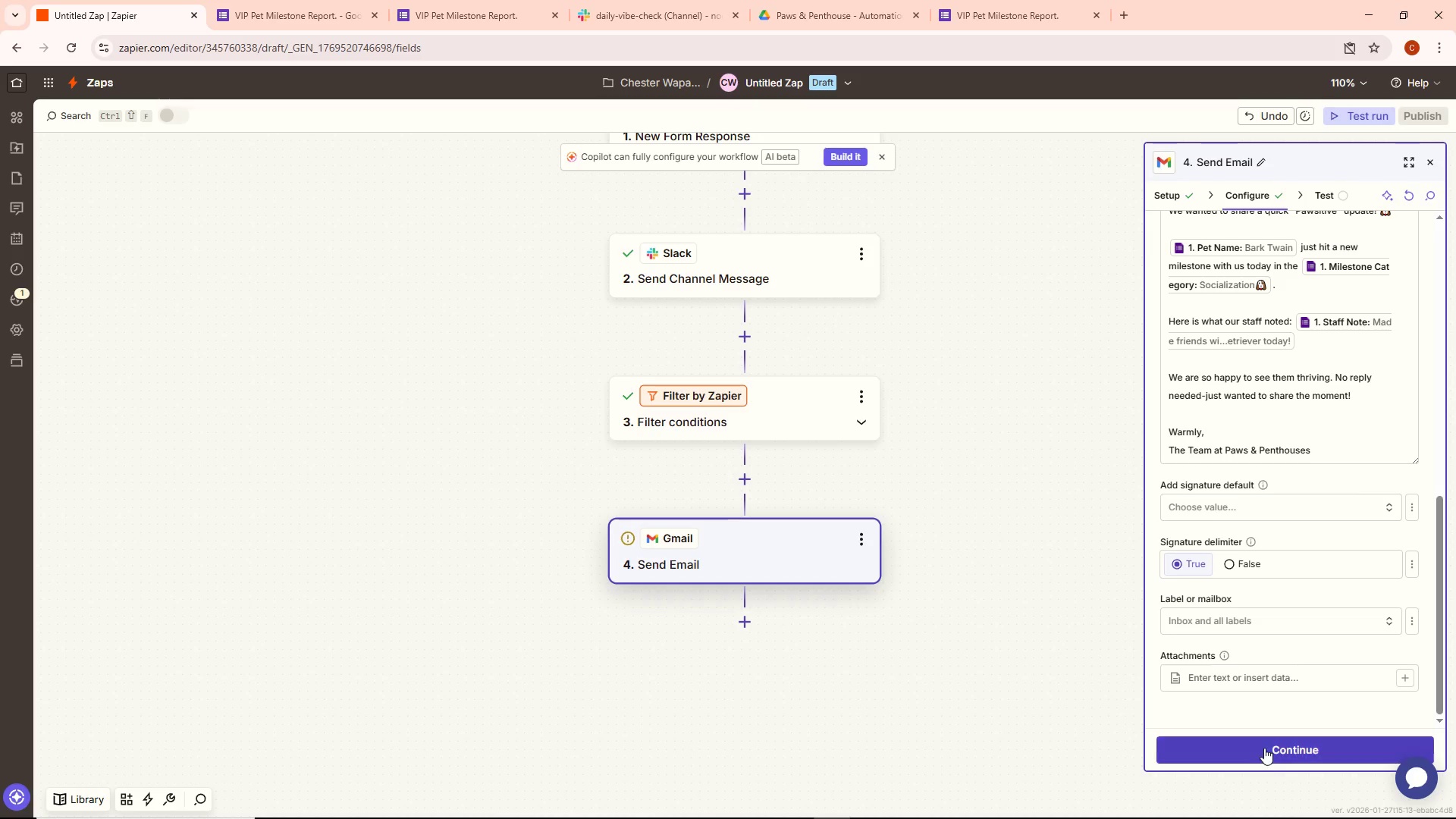 
left_click([1264, 747])
 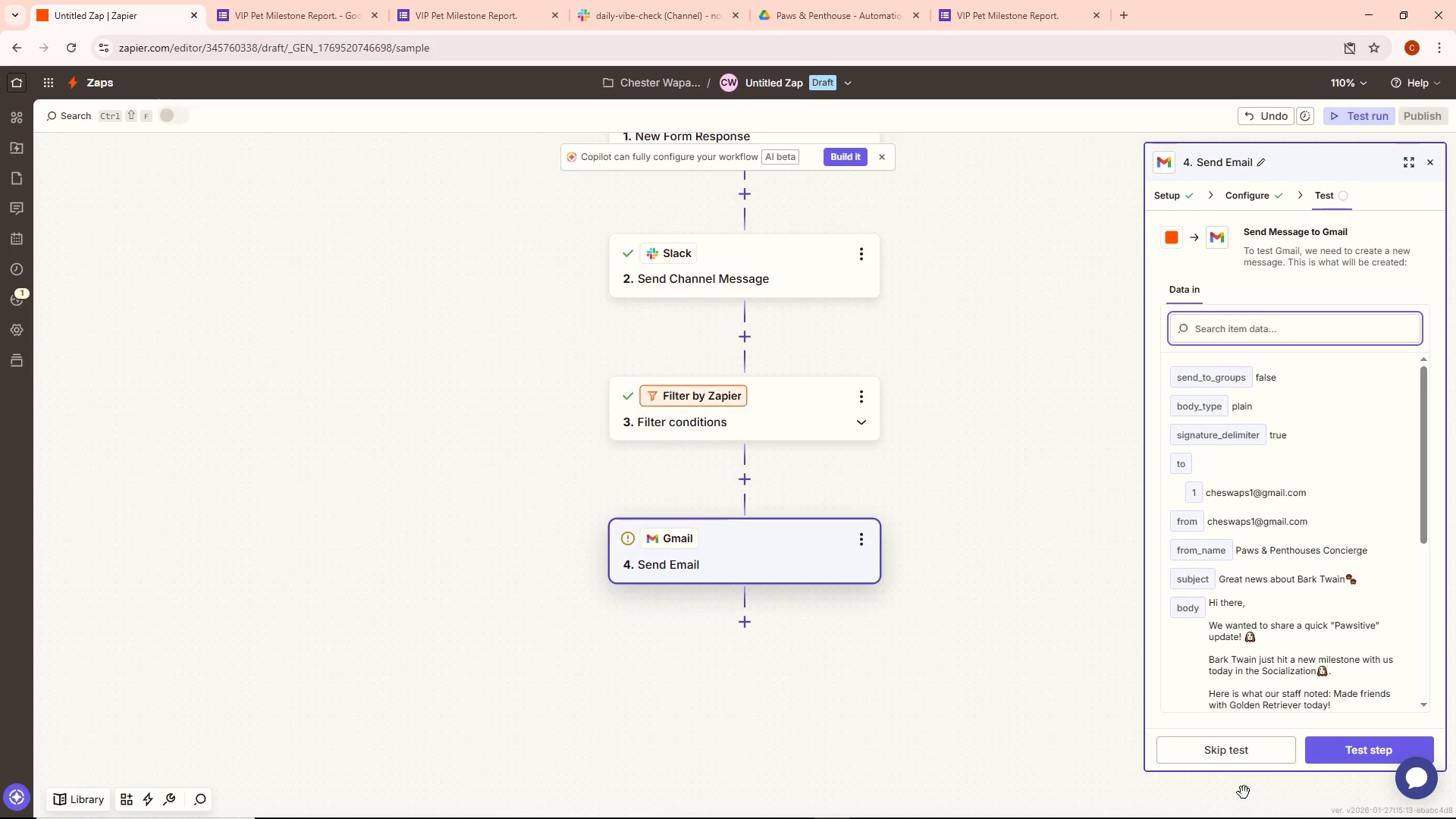 
scroll: coordinate [1351, 585], scroll_direction: down, amount: 2.0
 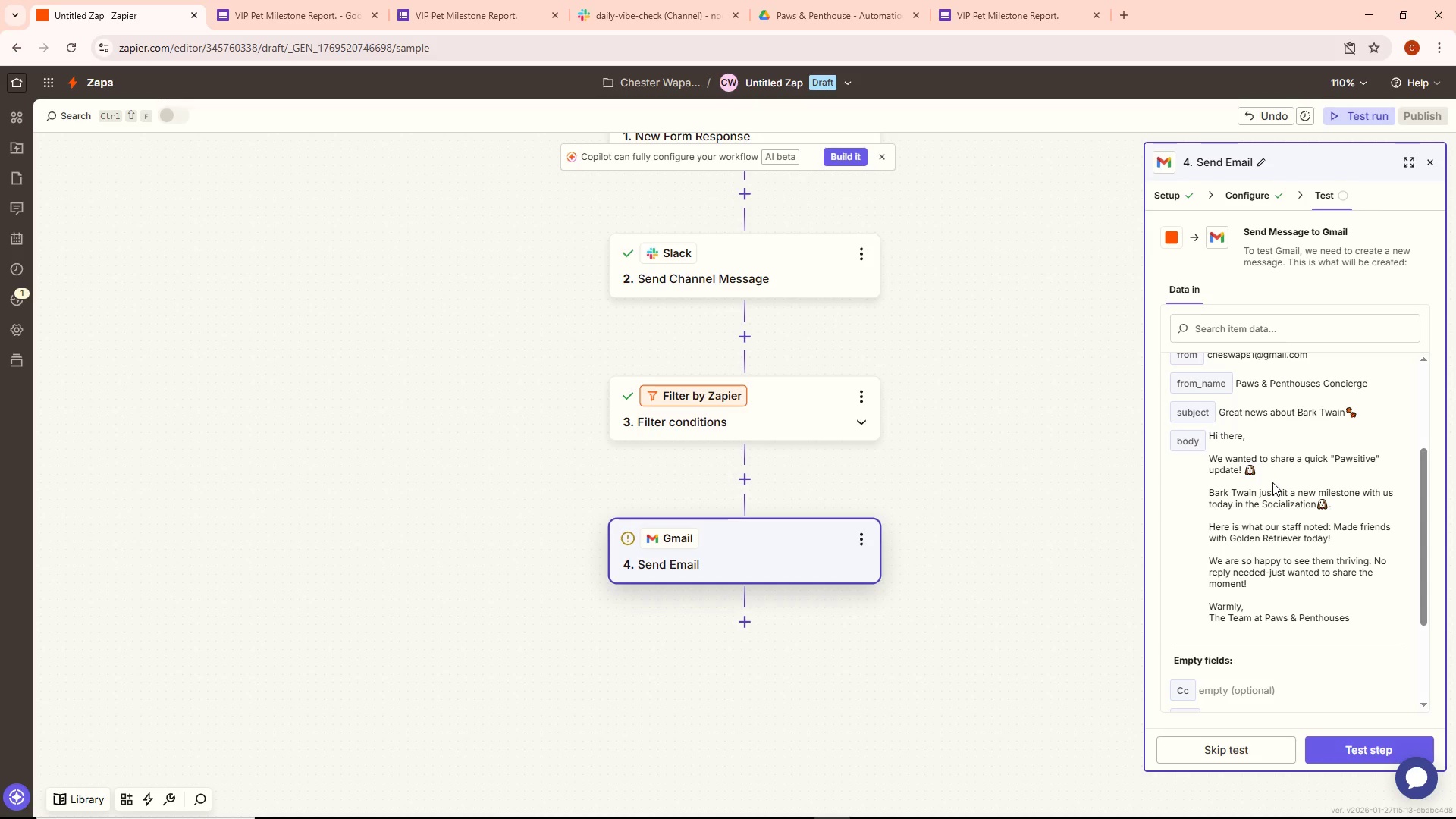 
wait(24.41)
 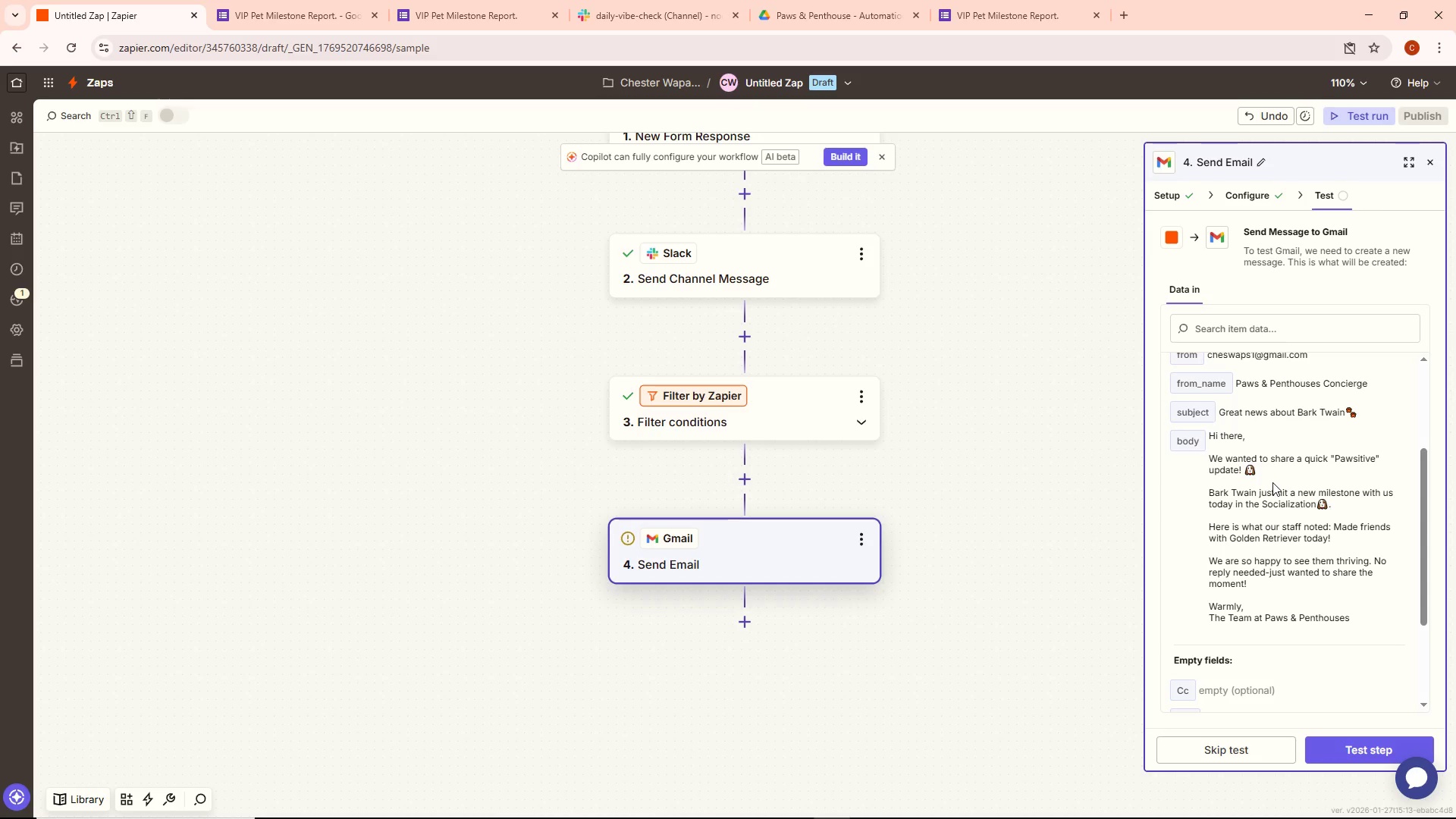 
left_click([1246, 190])
 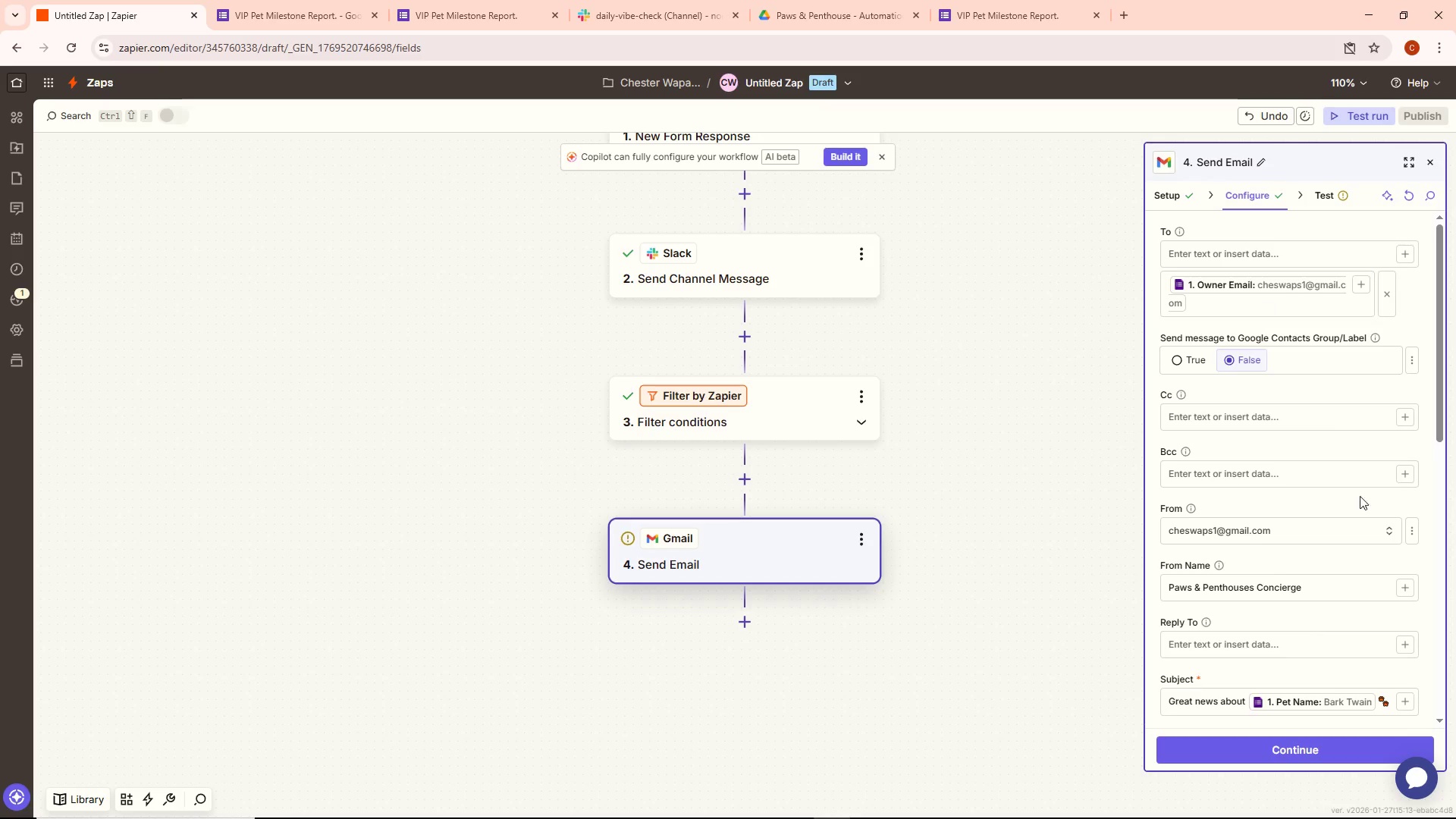 
scroll: coordinate [1309, 513], scroll_direction: up, amount: 5.0
 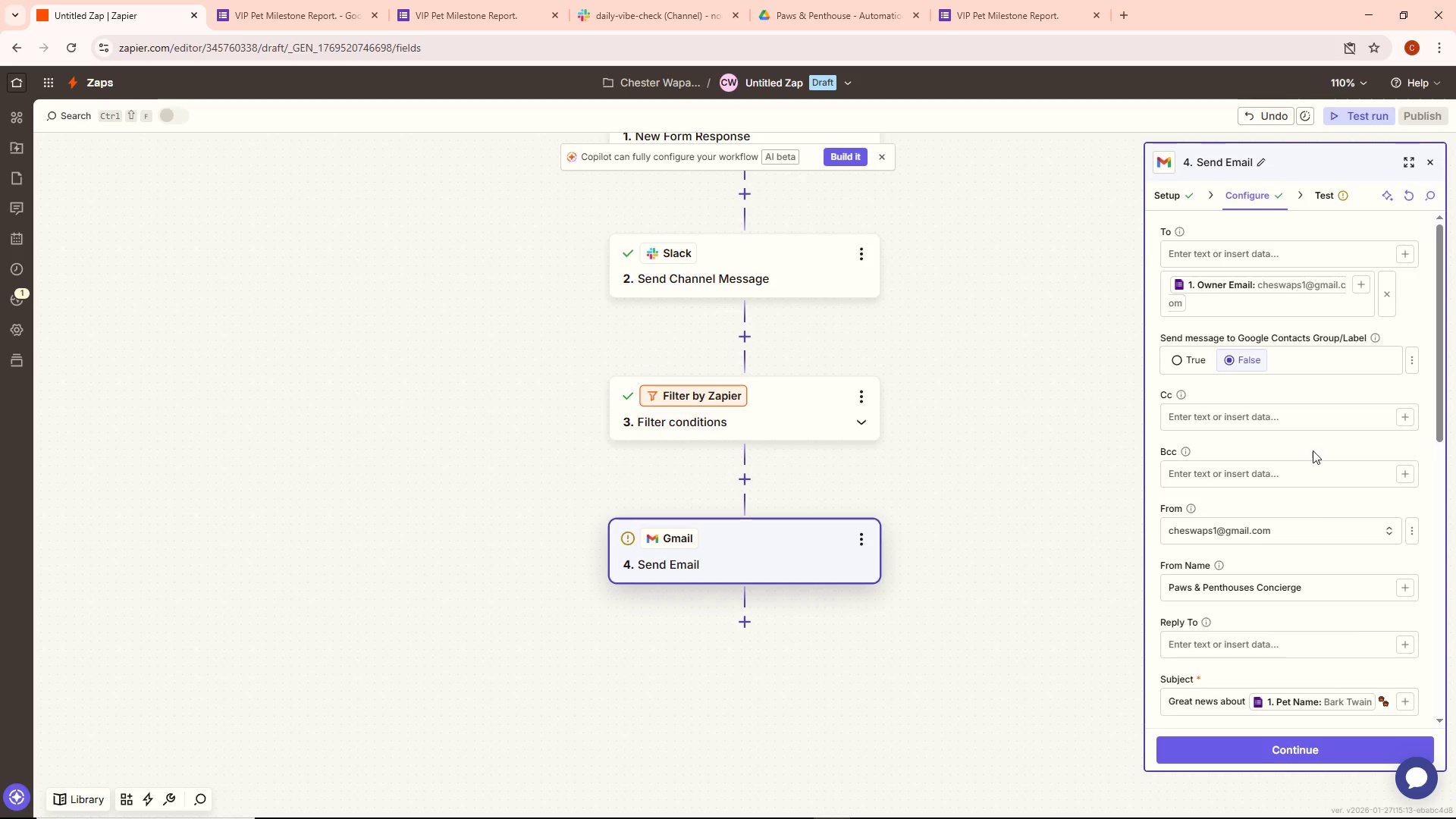 
scroll: coordinate [1313, 450], scroll_direction: down, amount: 1.0
 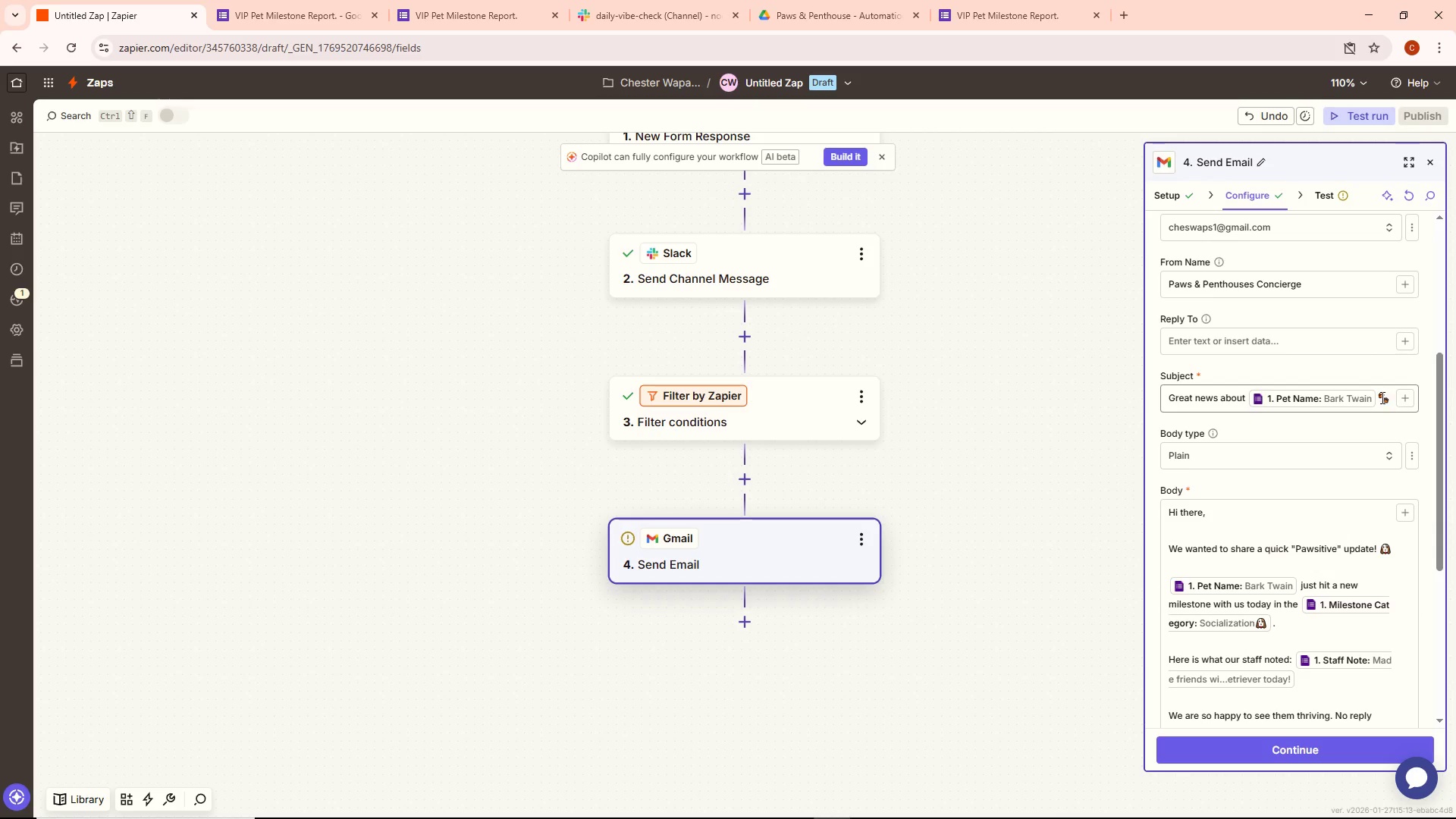 
left_click_drag(start_coordinate=[1381, 397], to_coordinate=[1386, 399])
 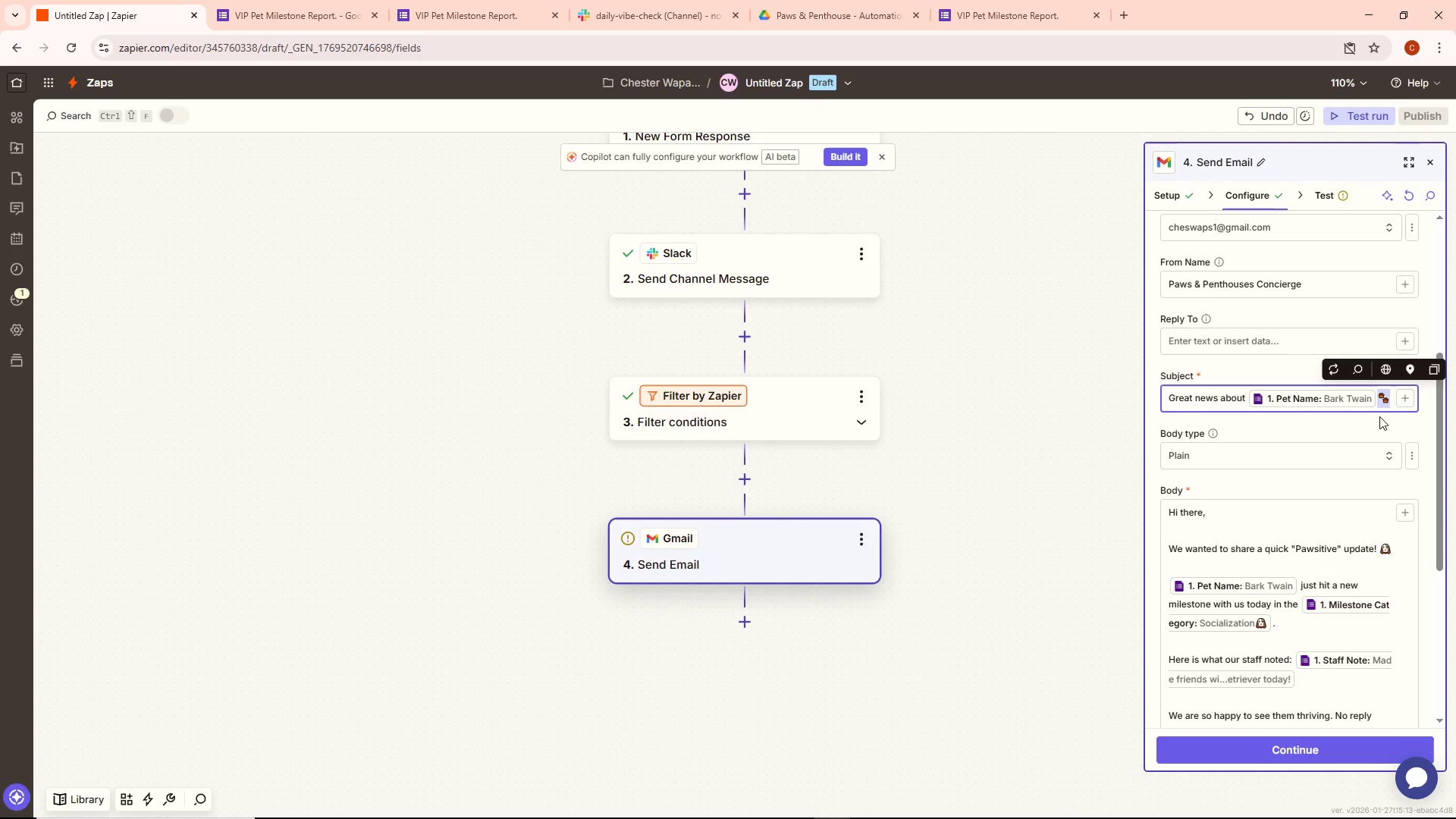 
key(Control+ControlLeft)
 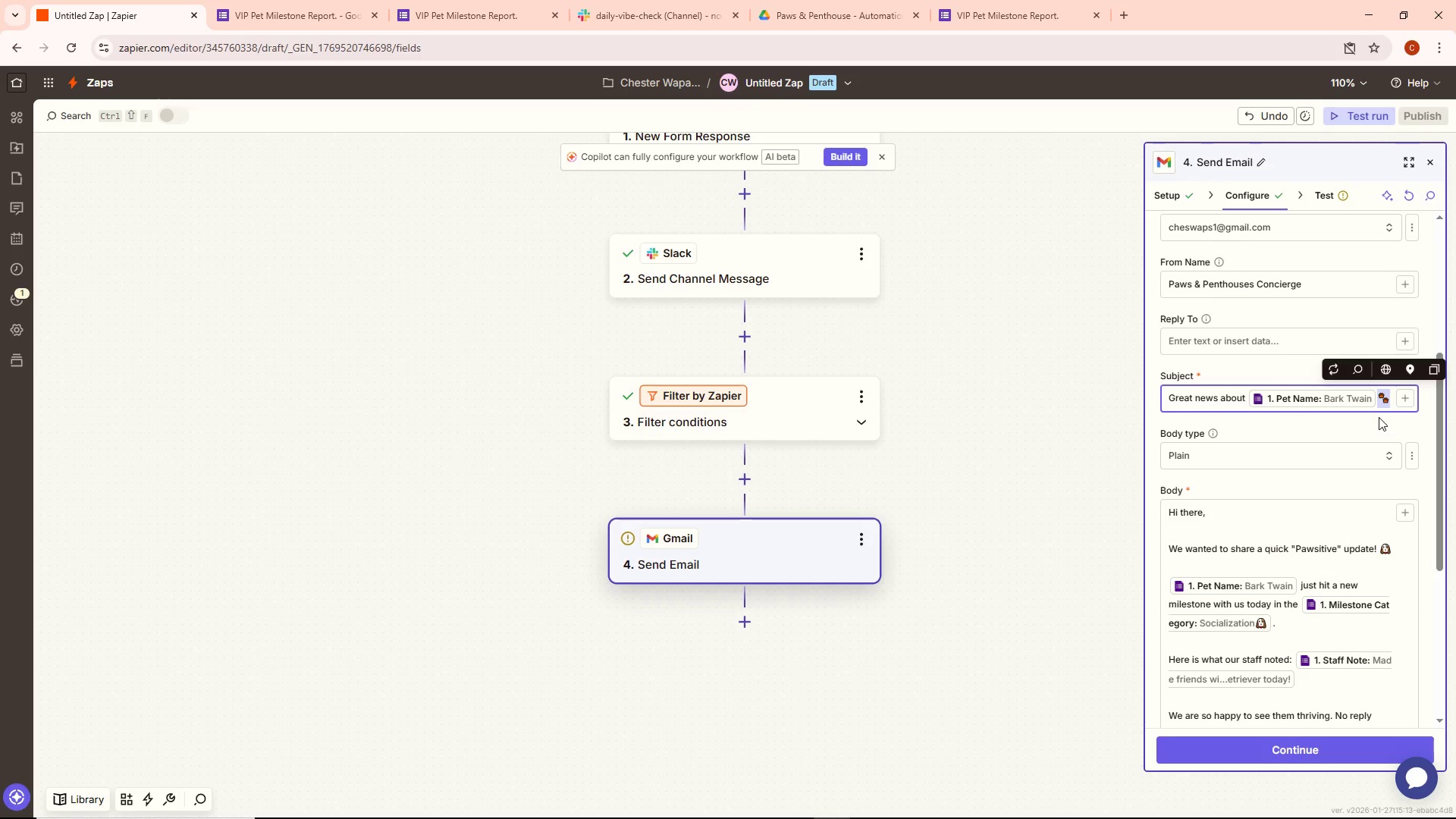 
key(Control+C)
 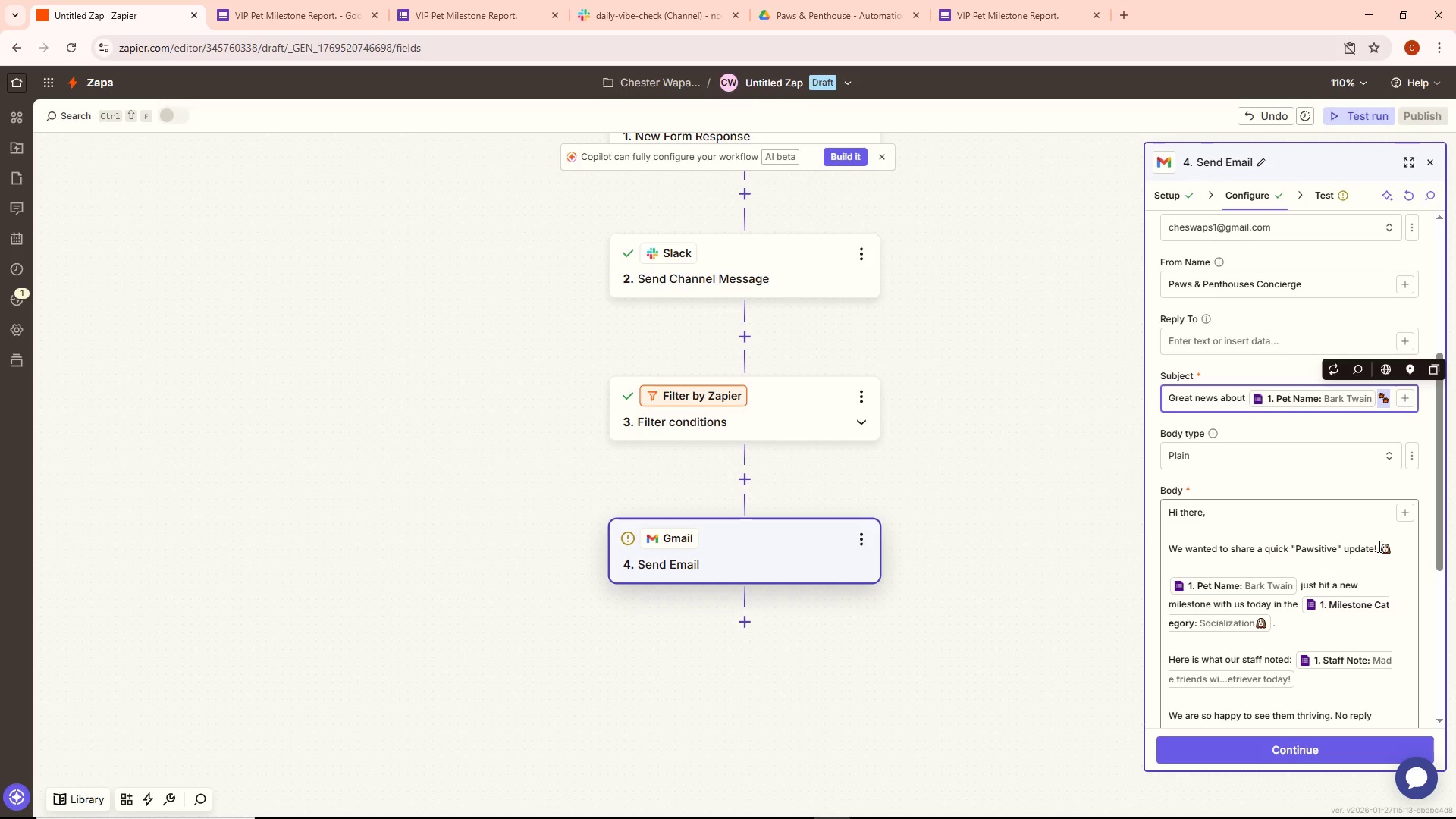 
left_click_drag(start_coordinate=[1382, 548], to_coordinate=[1404, 548])
 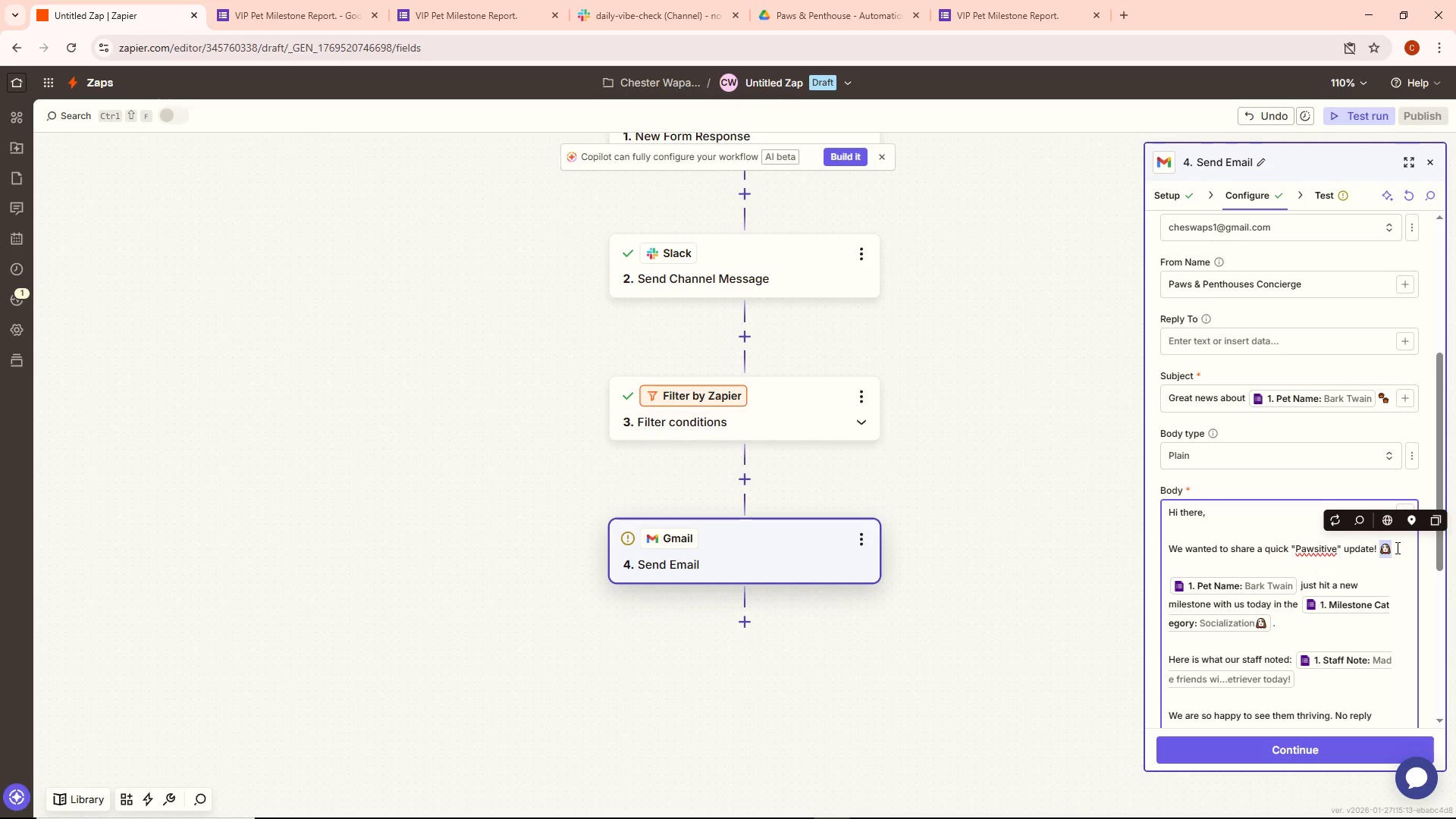 
key(Backspace)
 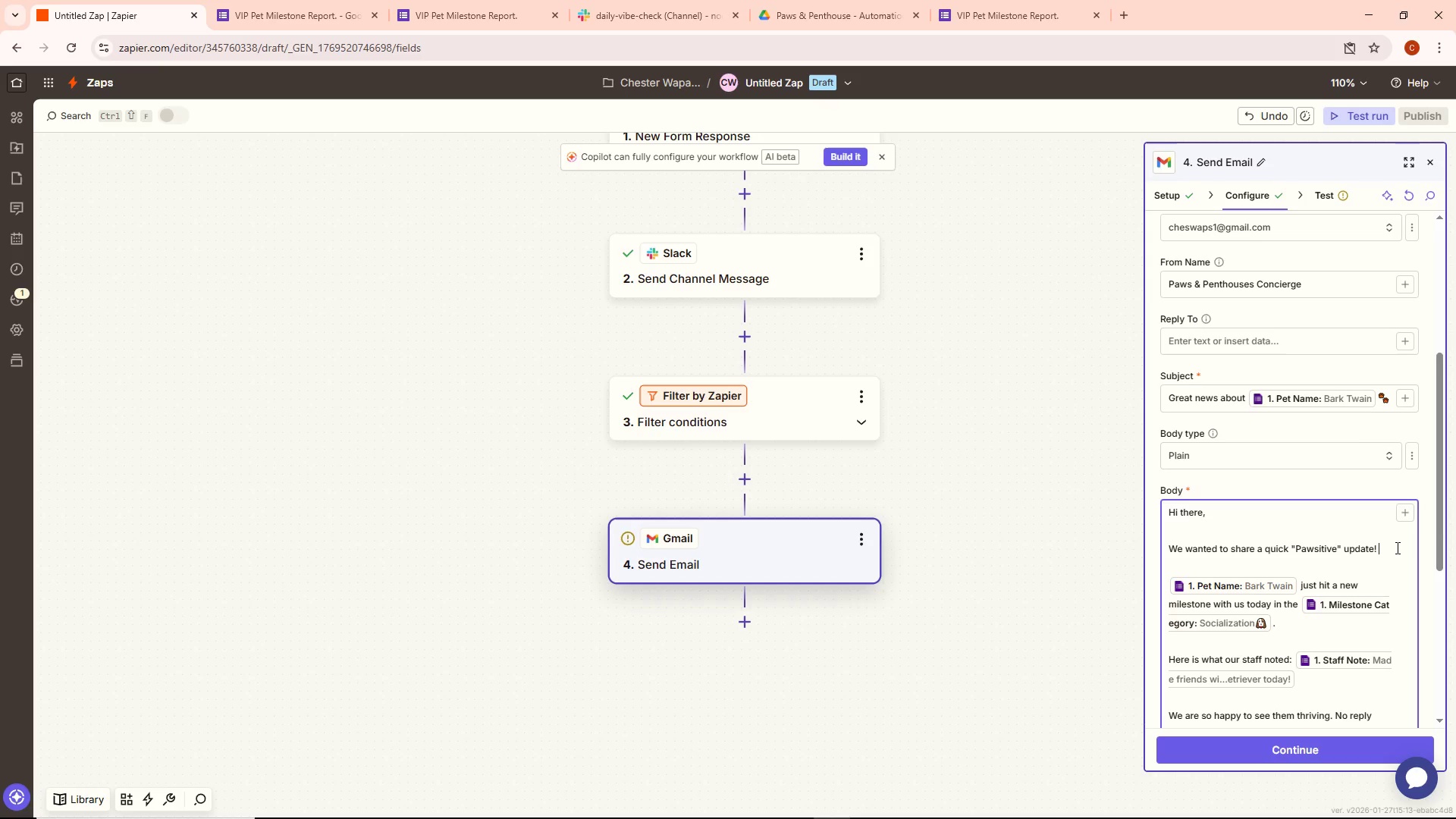 
key(Control+ControlLeft)
 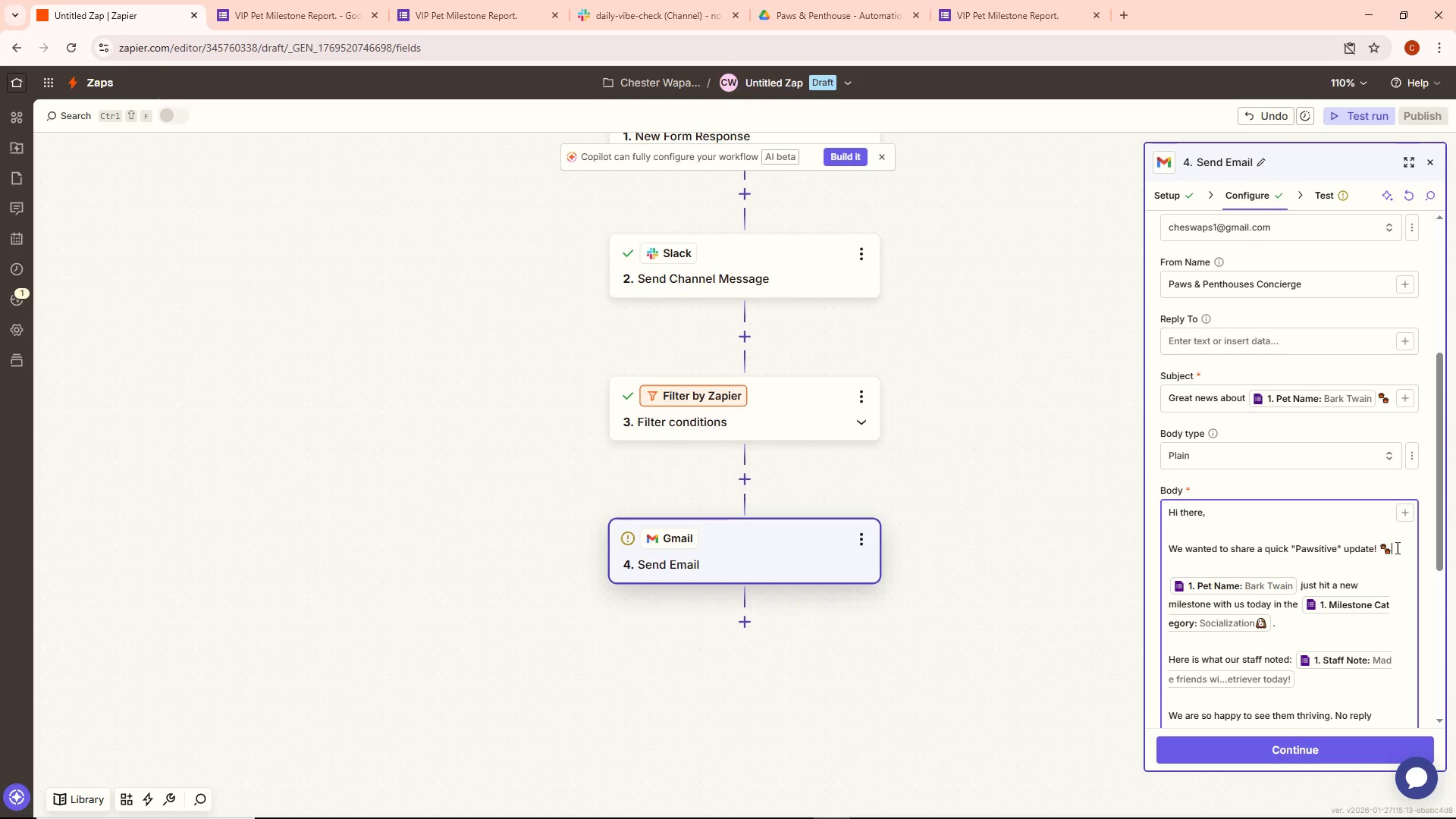 
key(Control+V)
 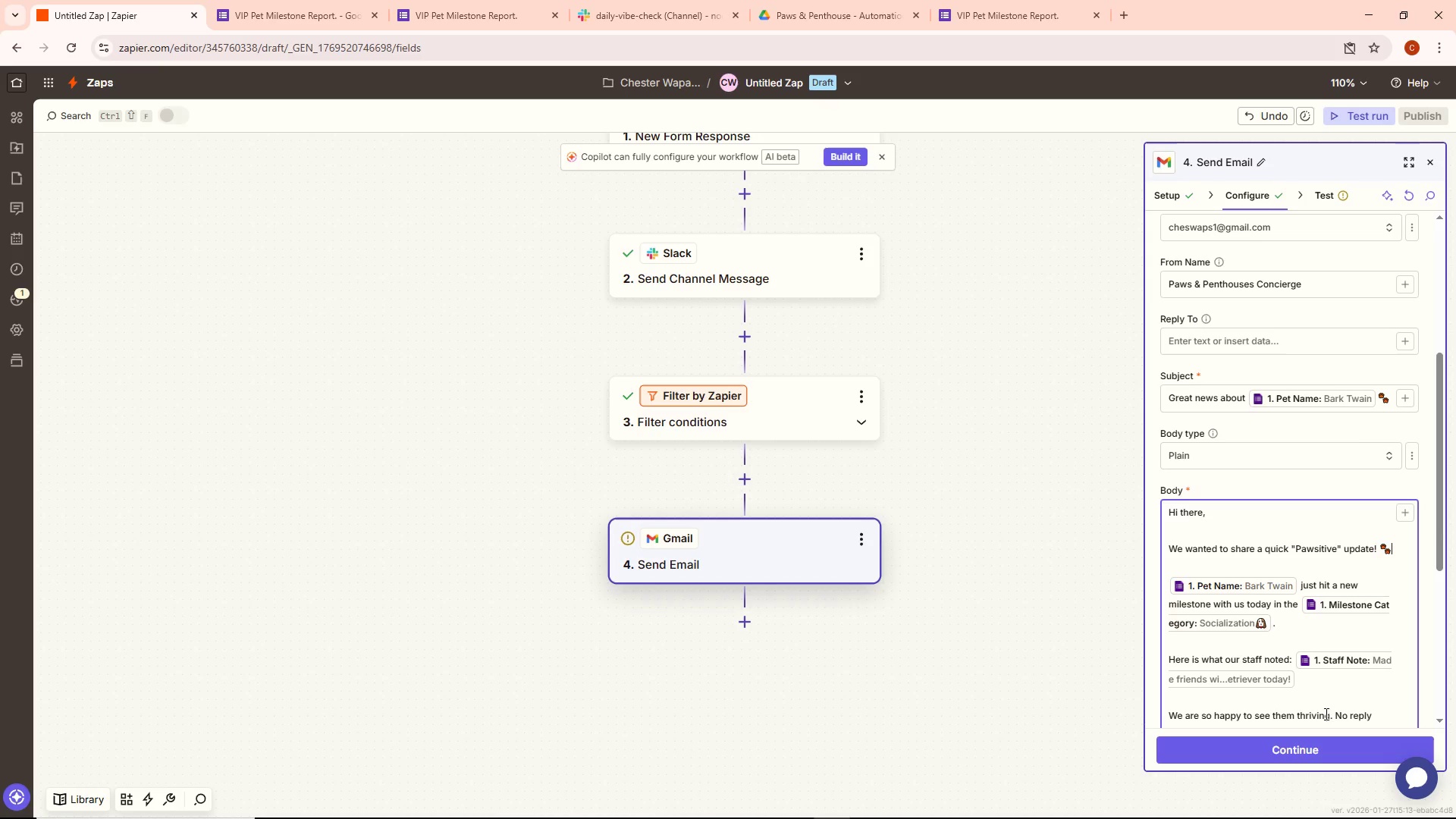 
left_click([1314, 739])
 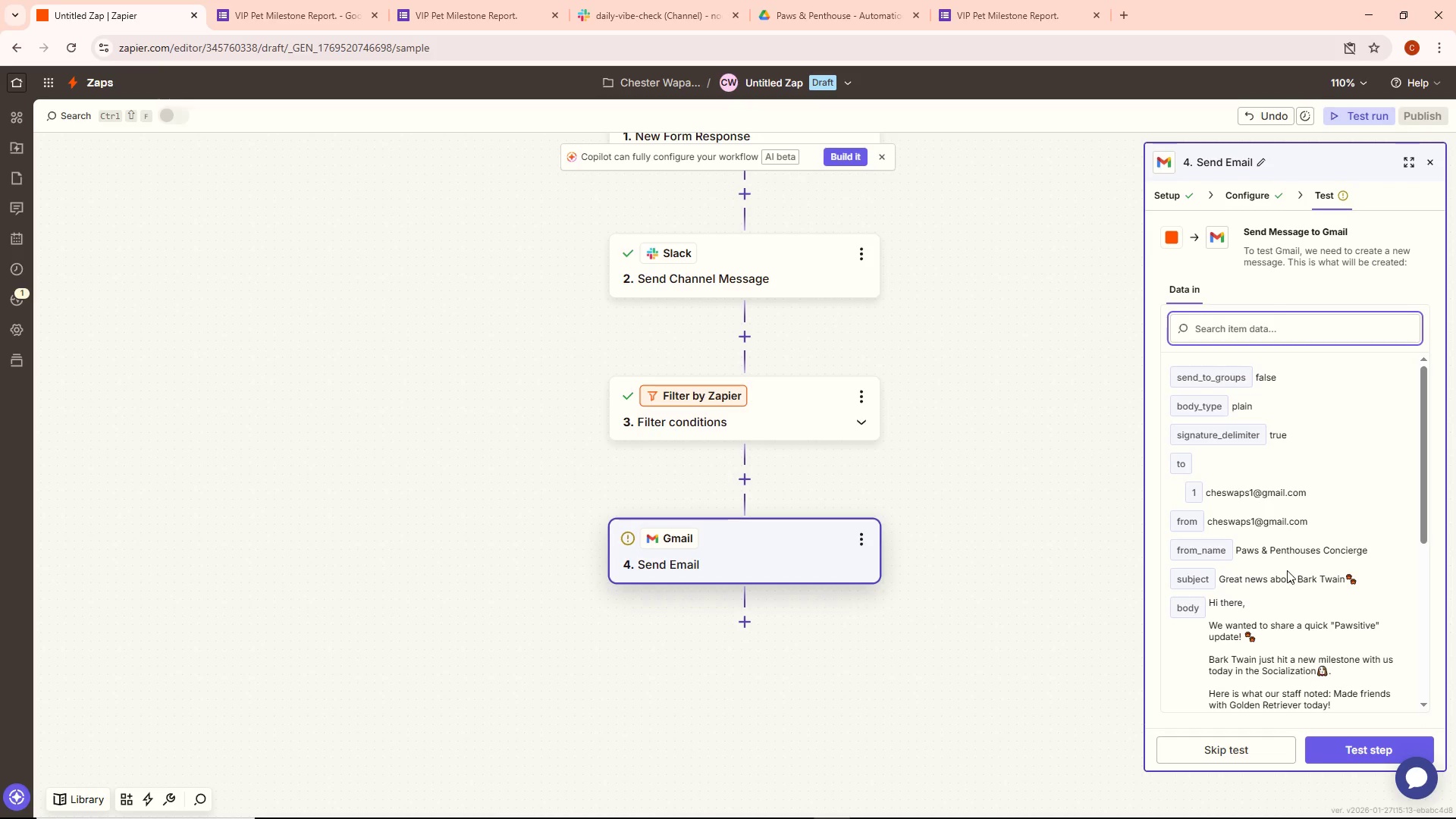 
scroll: coordinate [1297, 576], scroll_direction: down, amount: 1.0
 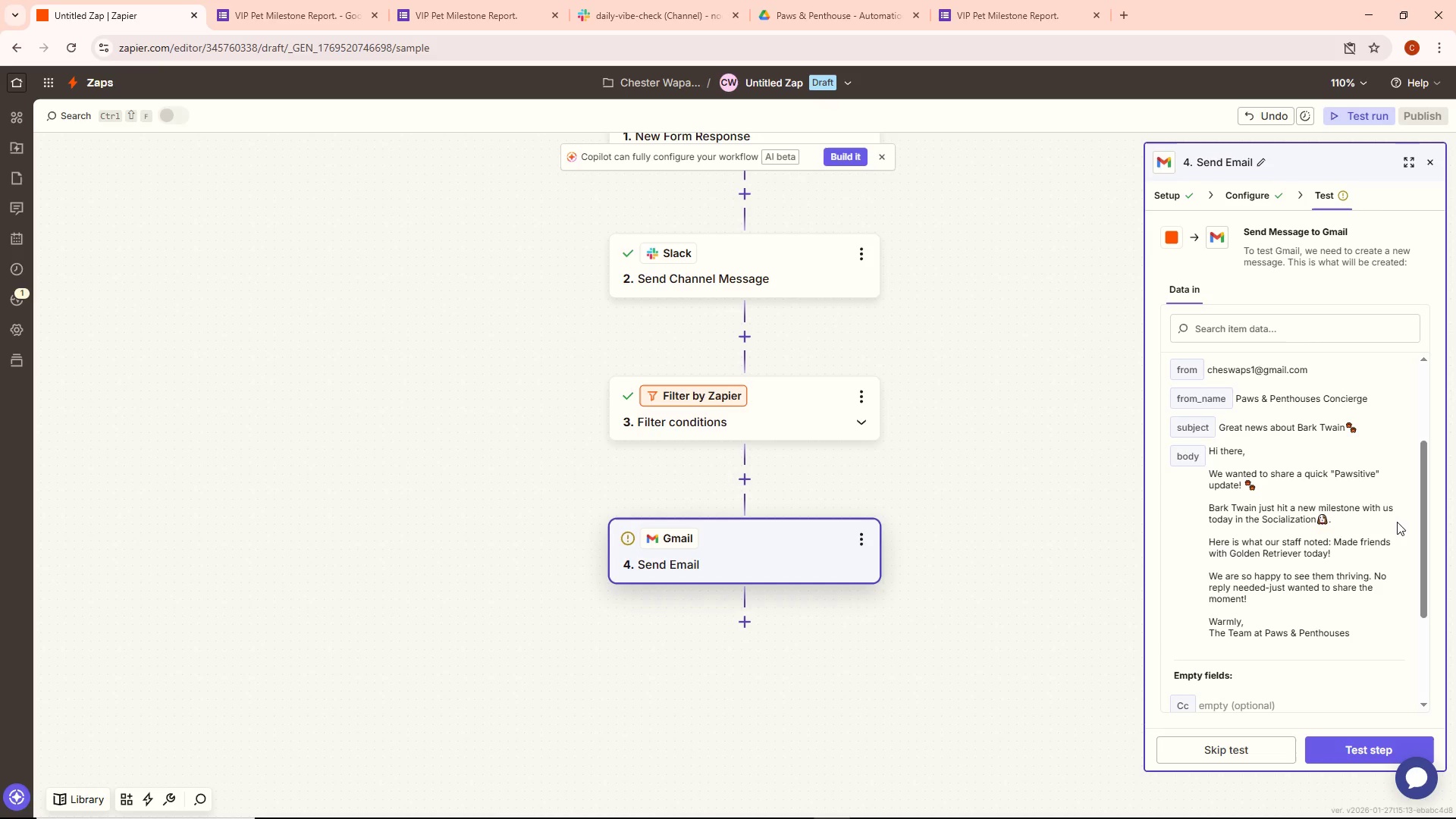 
wait(11.39)
 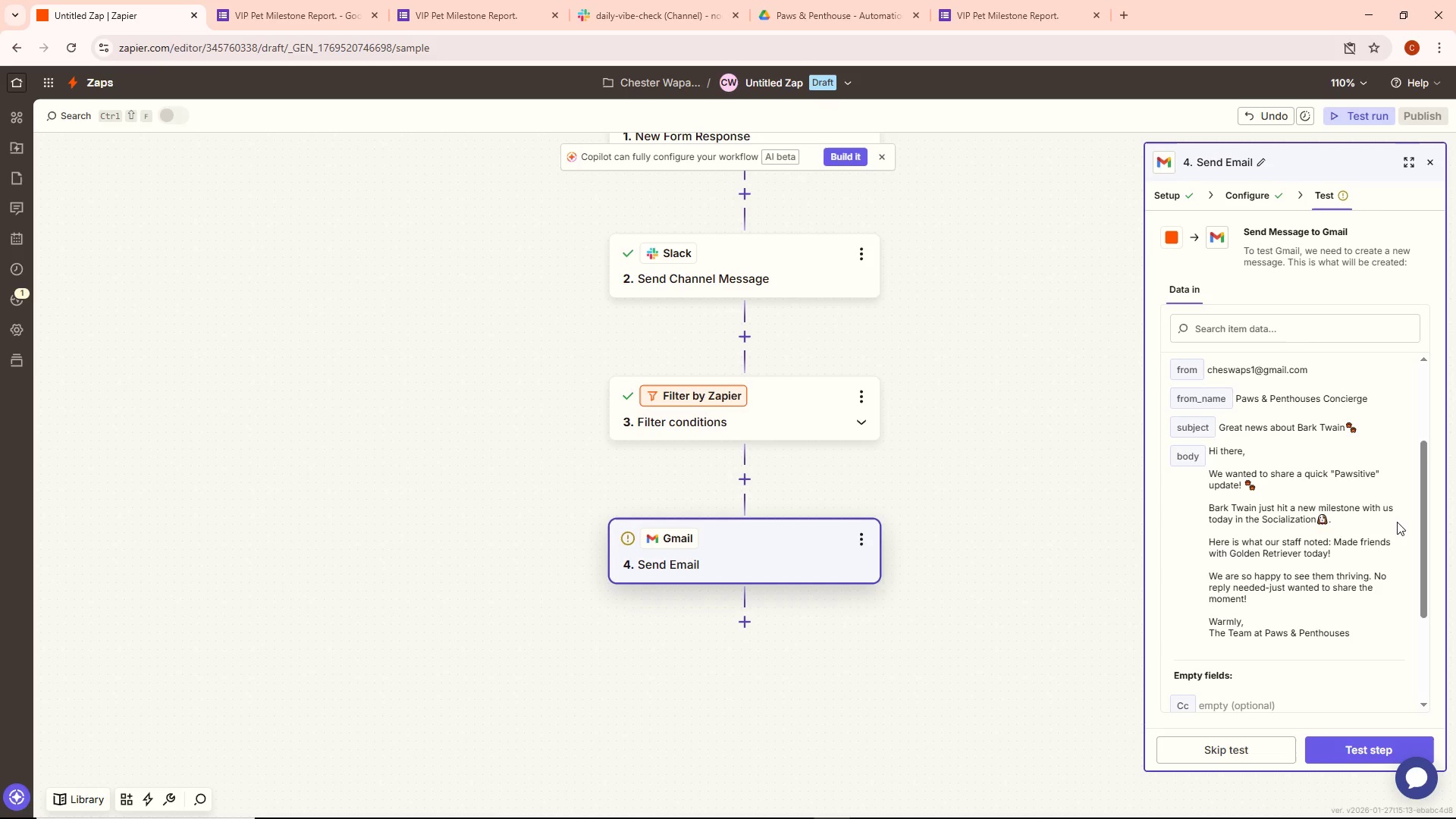 
scroll: coordinate [1349, 535], scroll_direction: down, amount: 1.0
 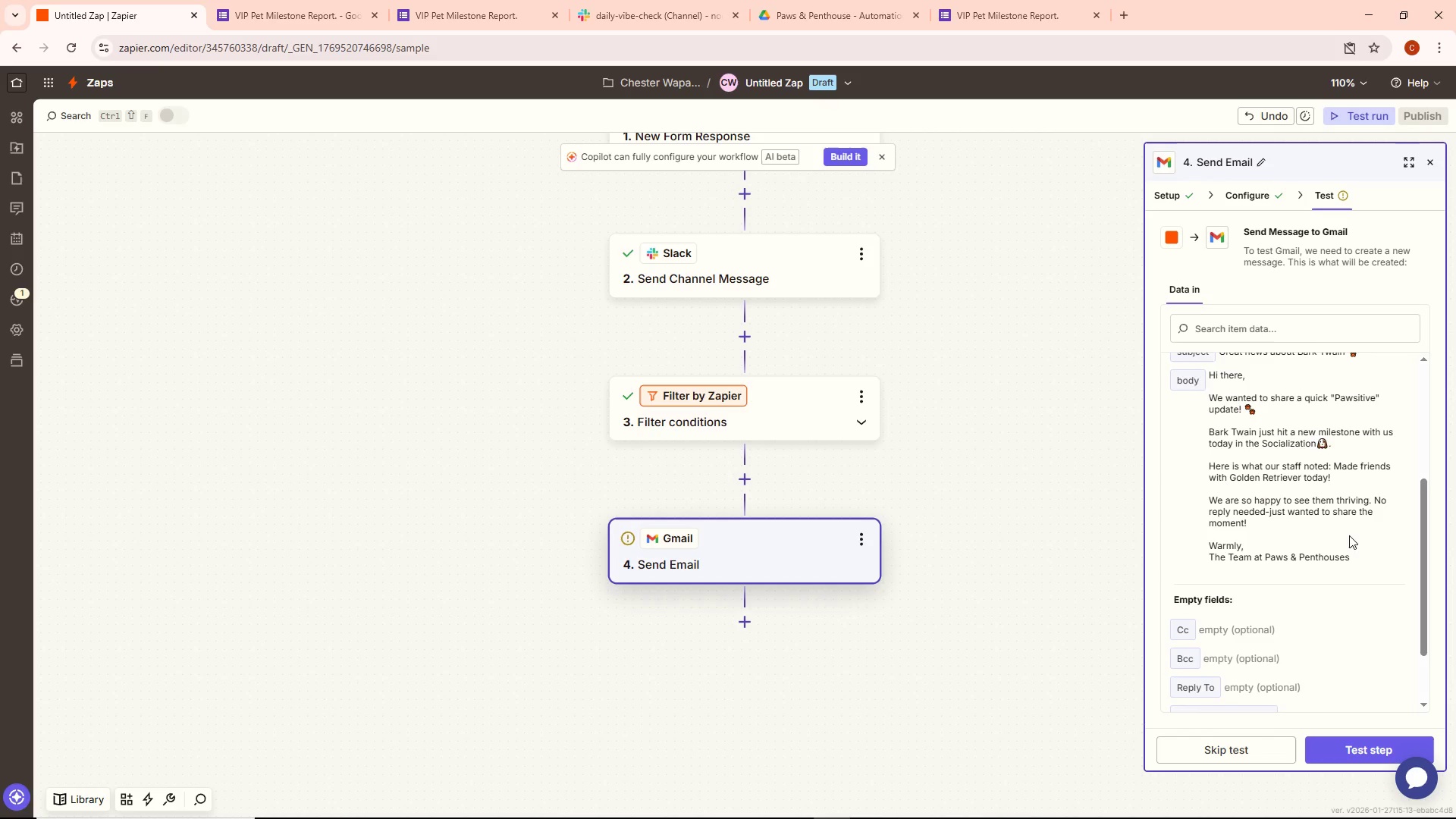 
scroll: coordinate [1349, 535], scroll_direction: up, amount: 1.0
 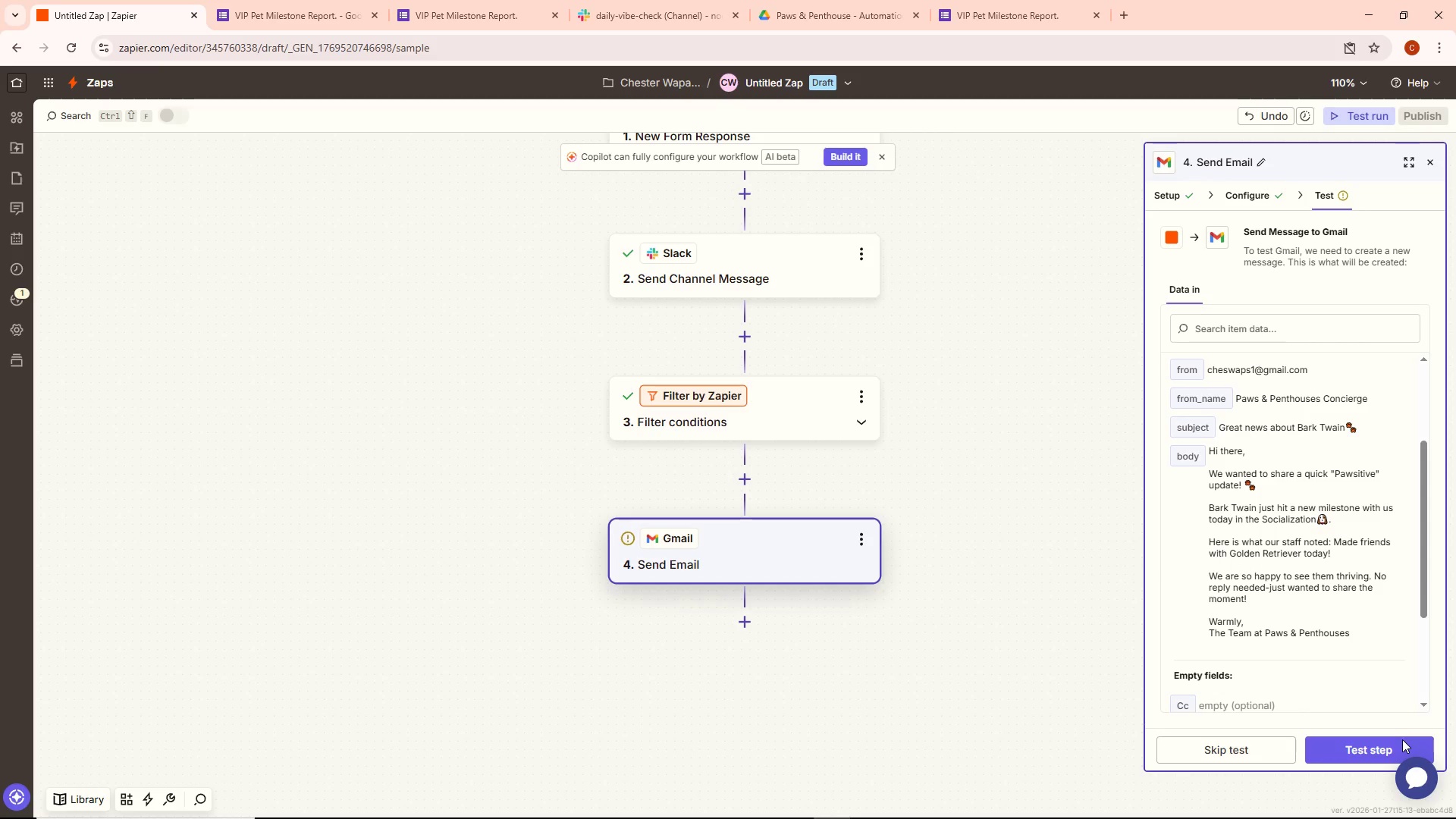 
wait(9.62)
 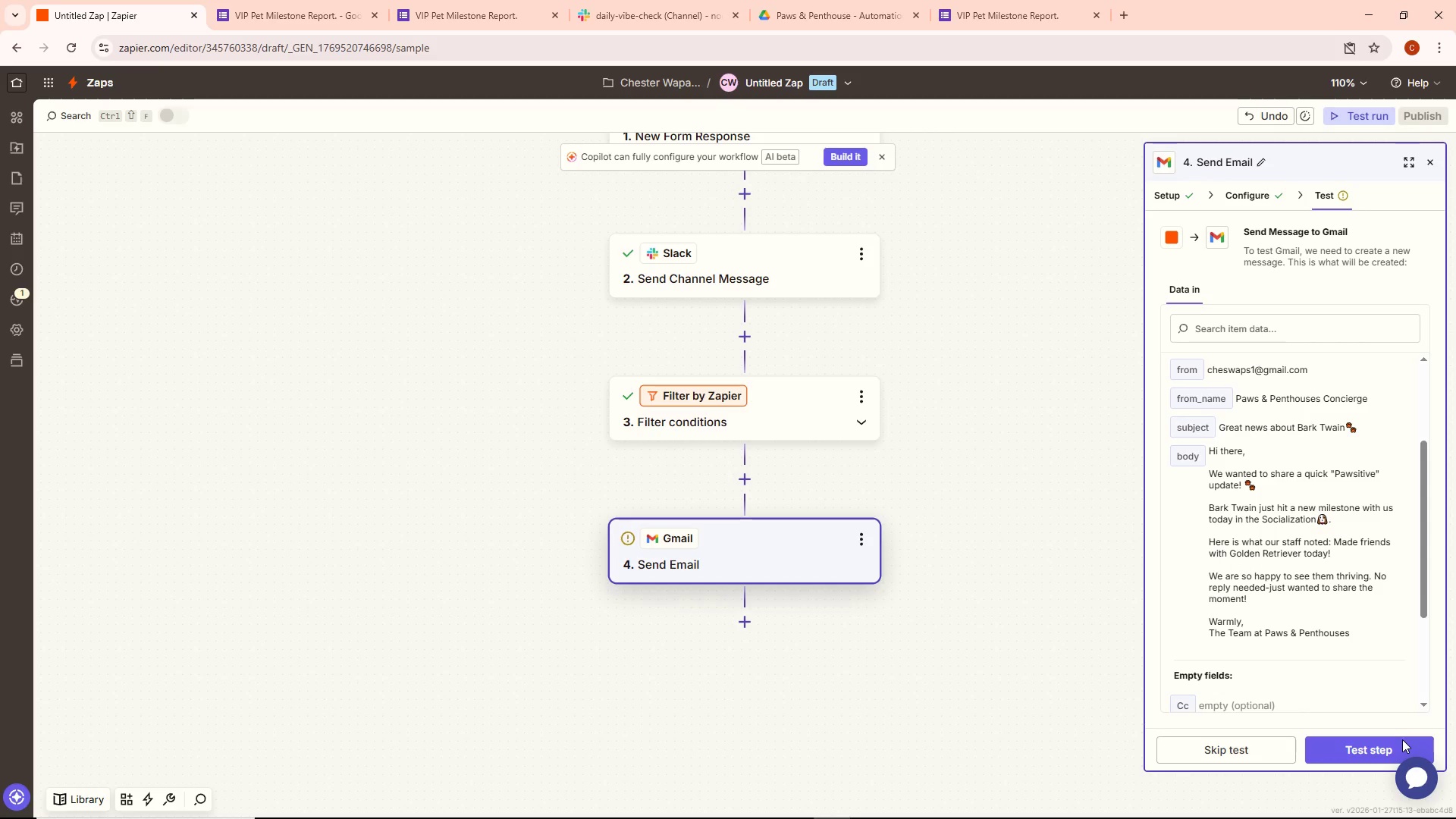 
left_click([1354, 749])
 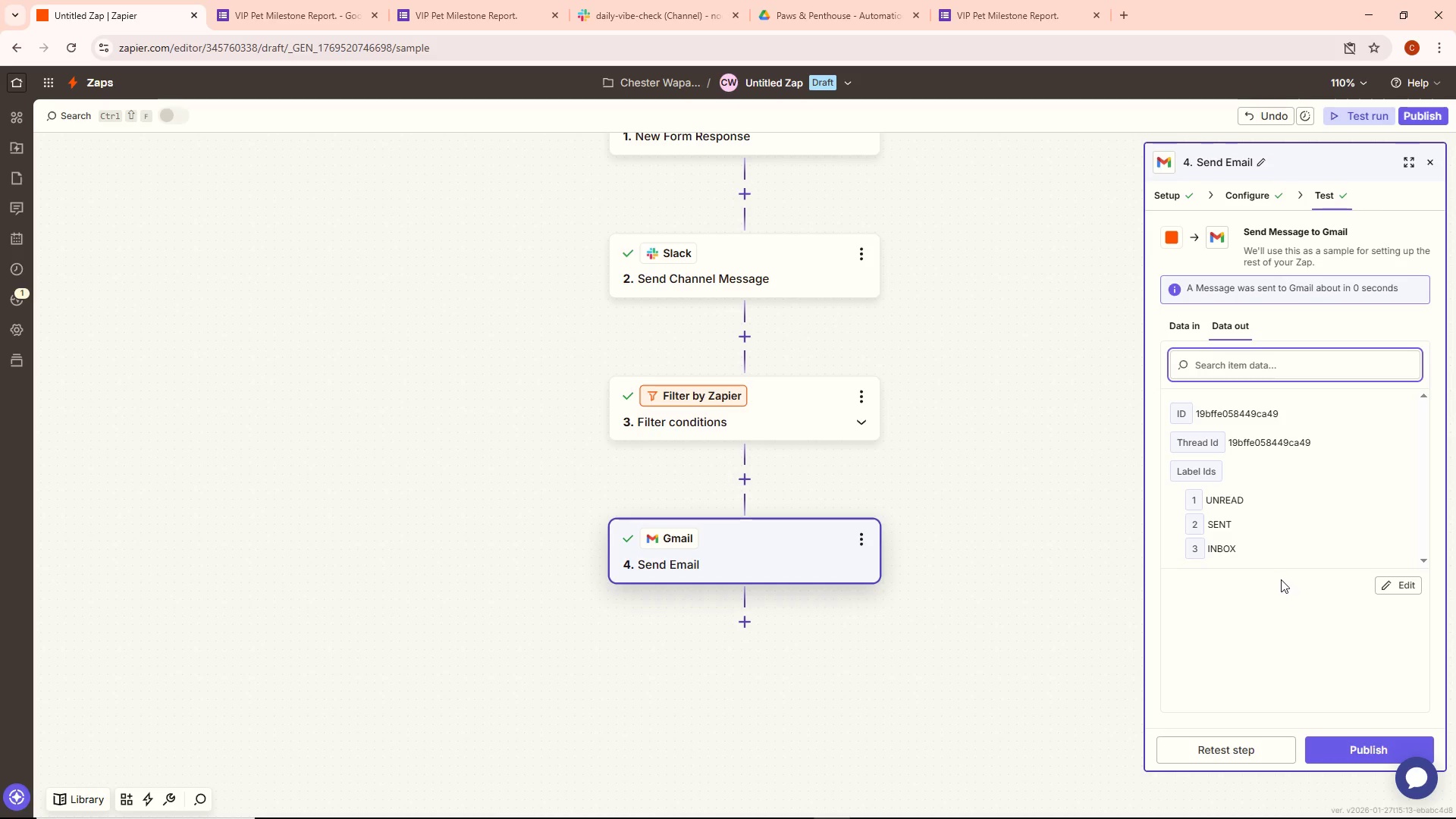 
wait(9.41)
 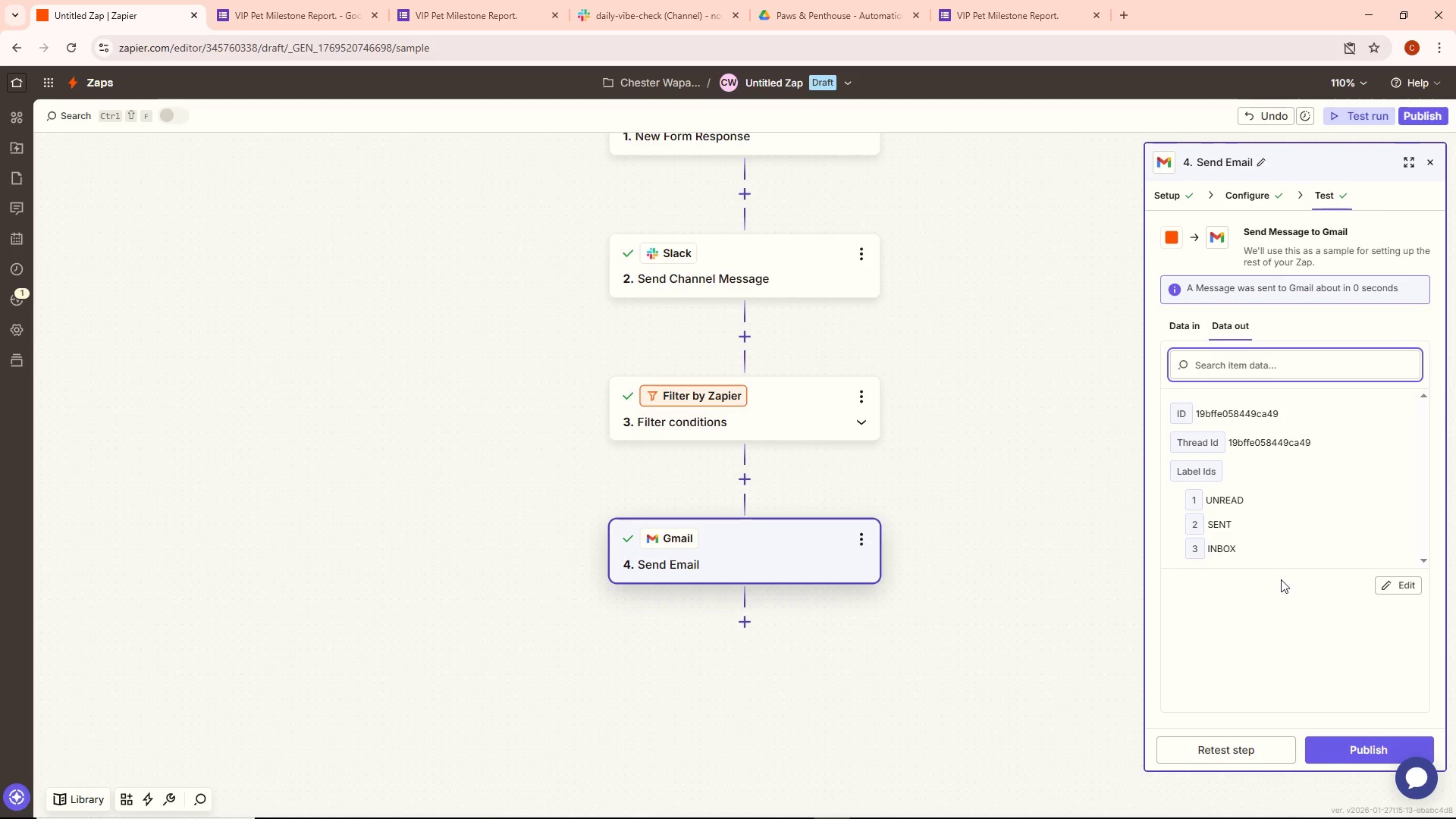 
left_click([1122, 12])
 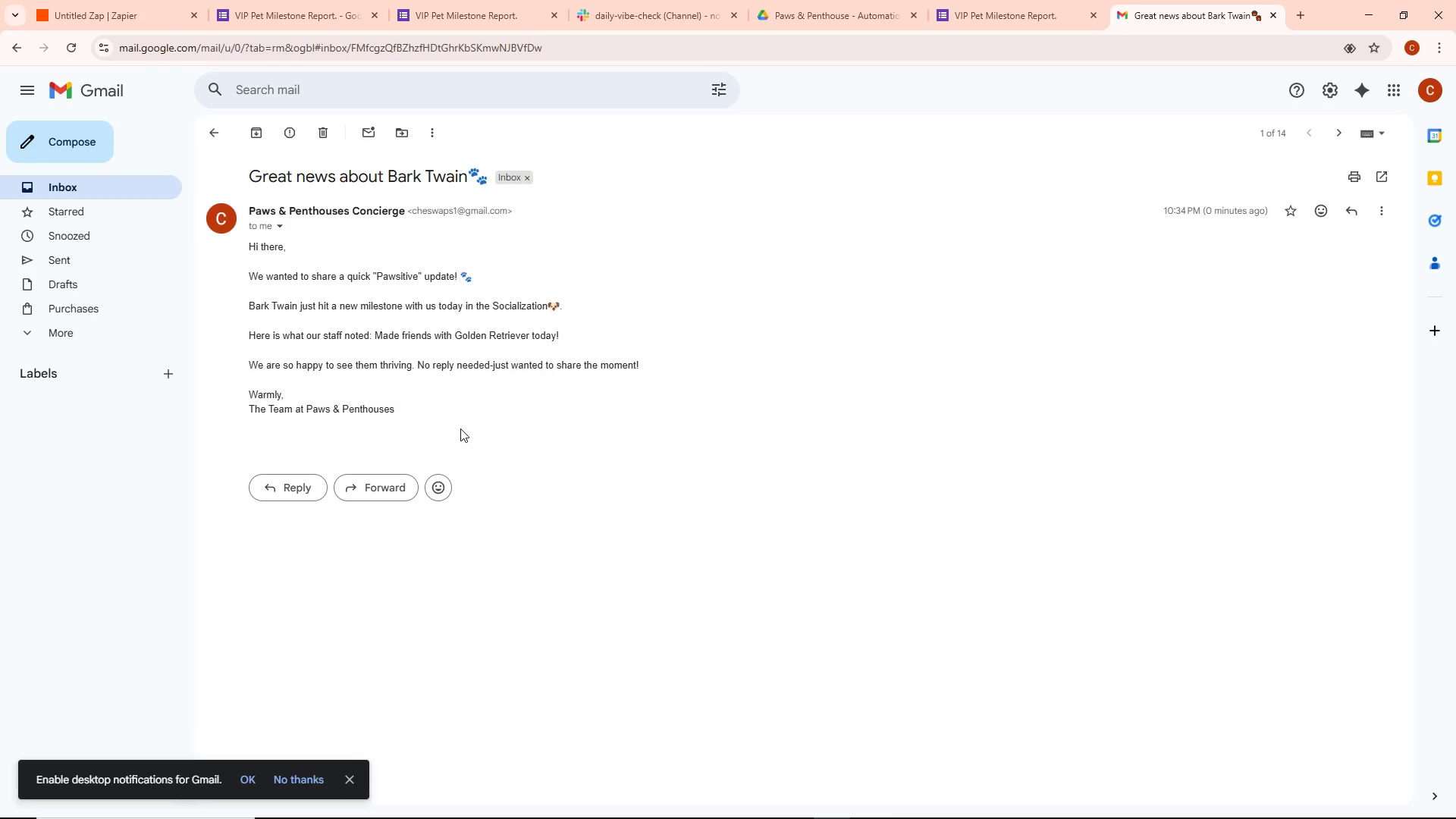 
wait(68.61)
 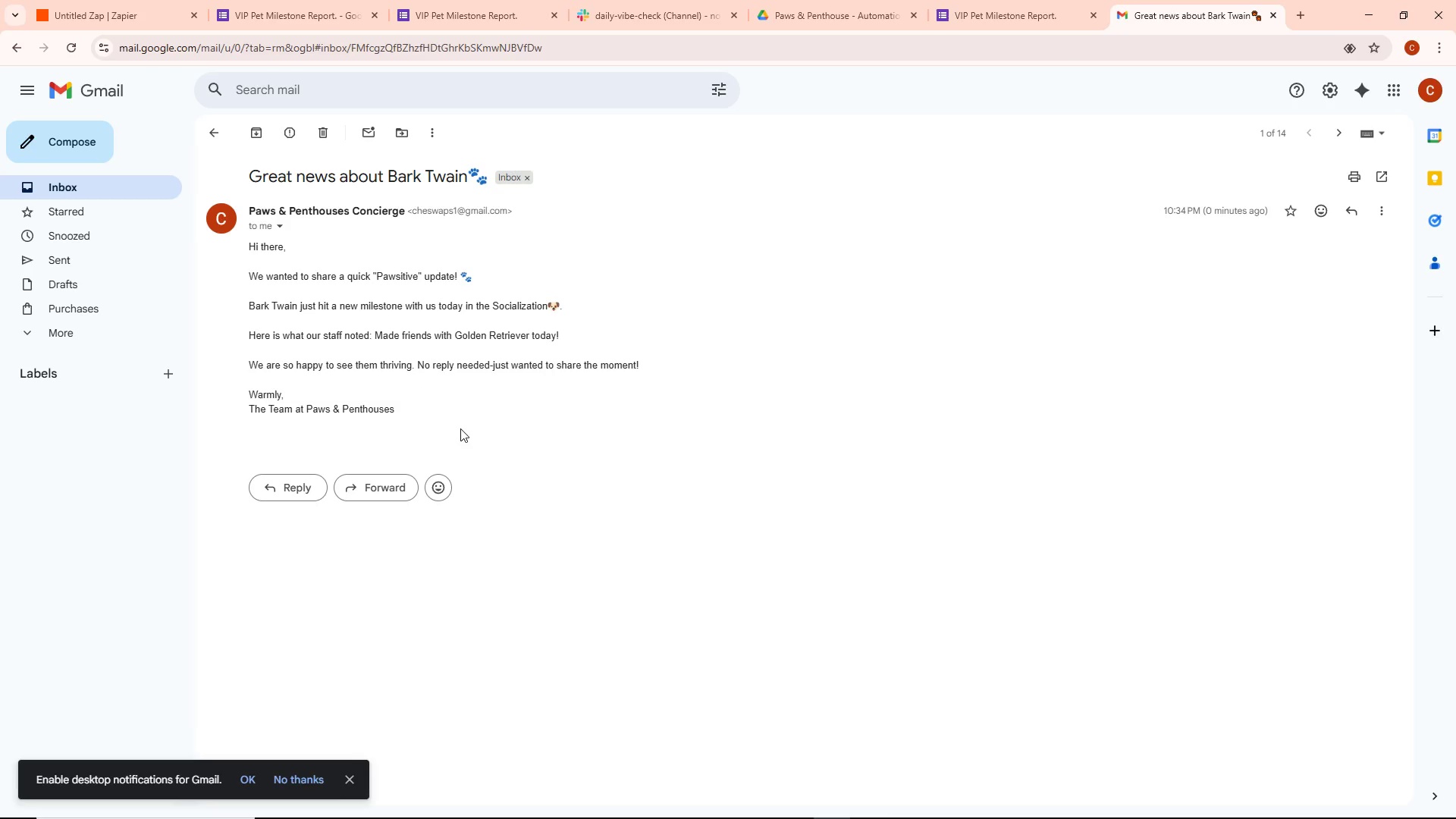 
left_click([132, 3])
 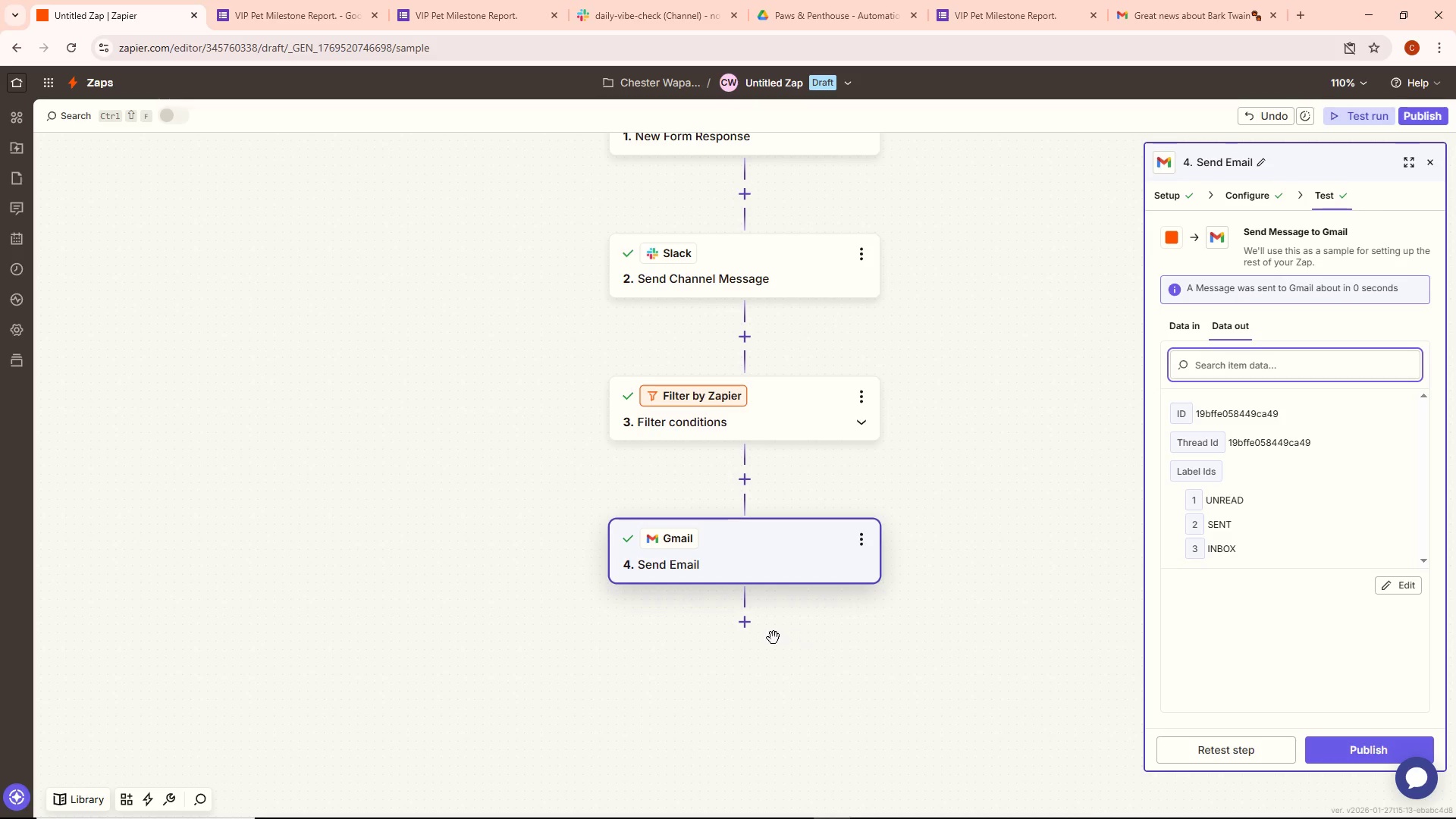 
left_click([745, 635])
 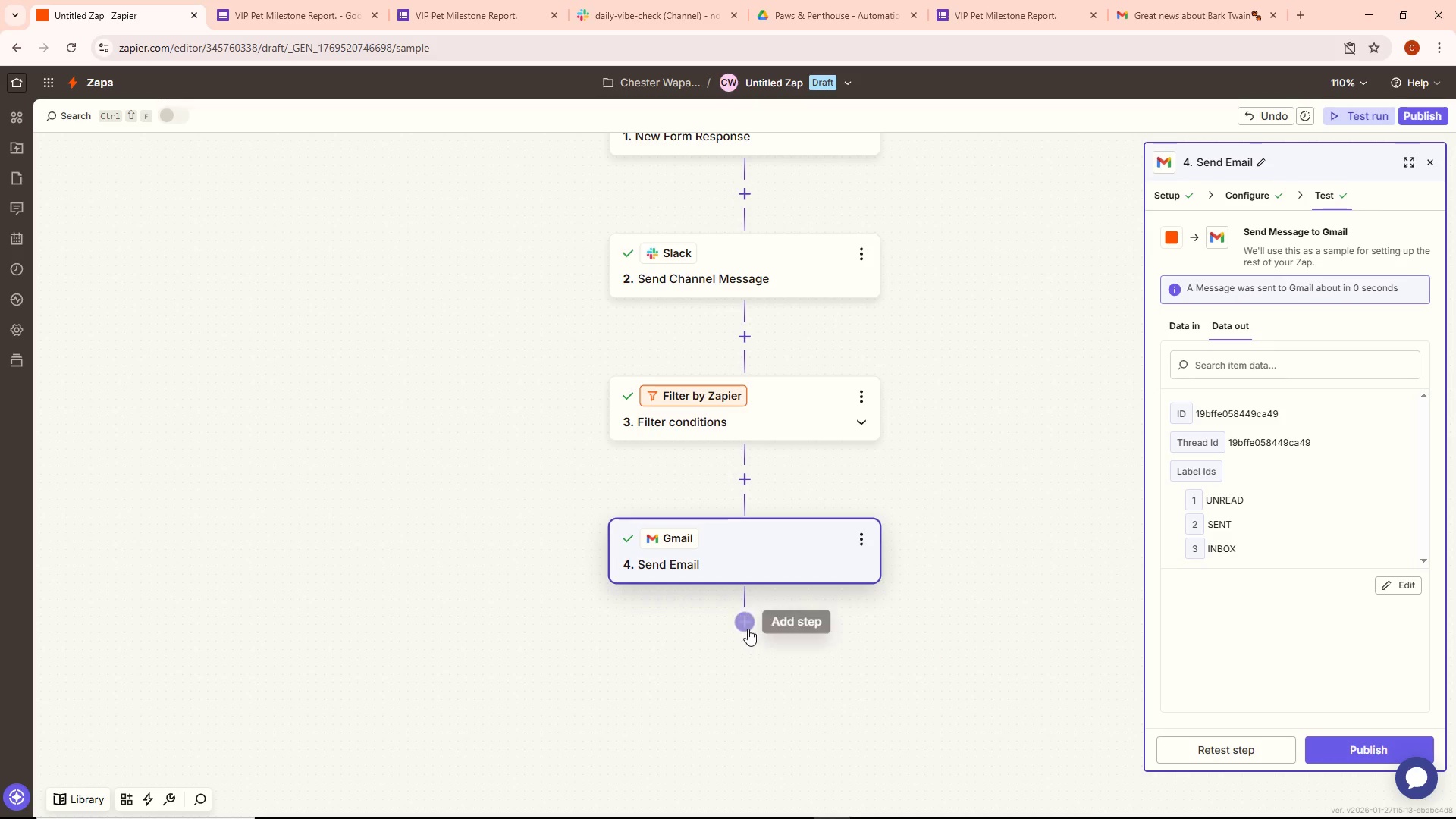 
left_click([748, 629])
 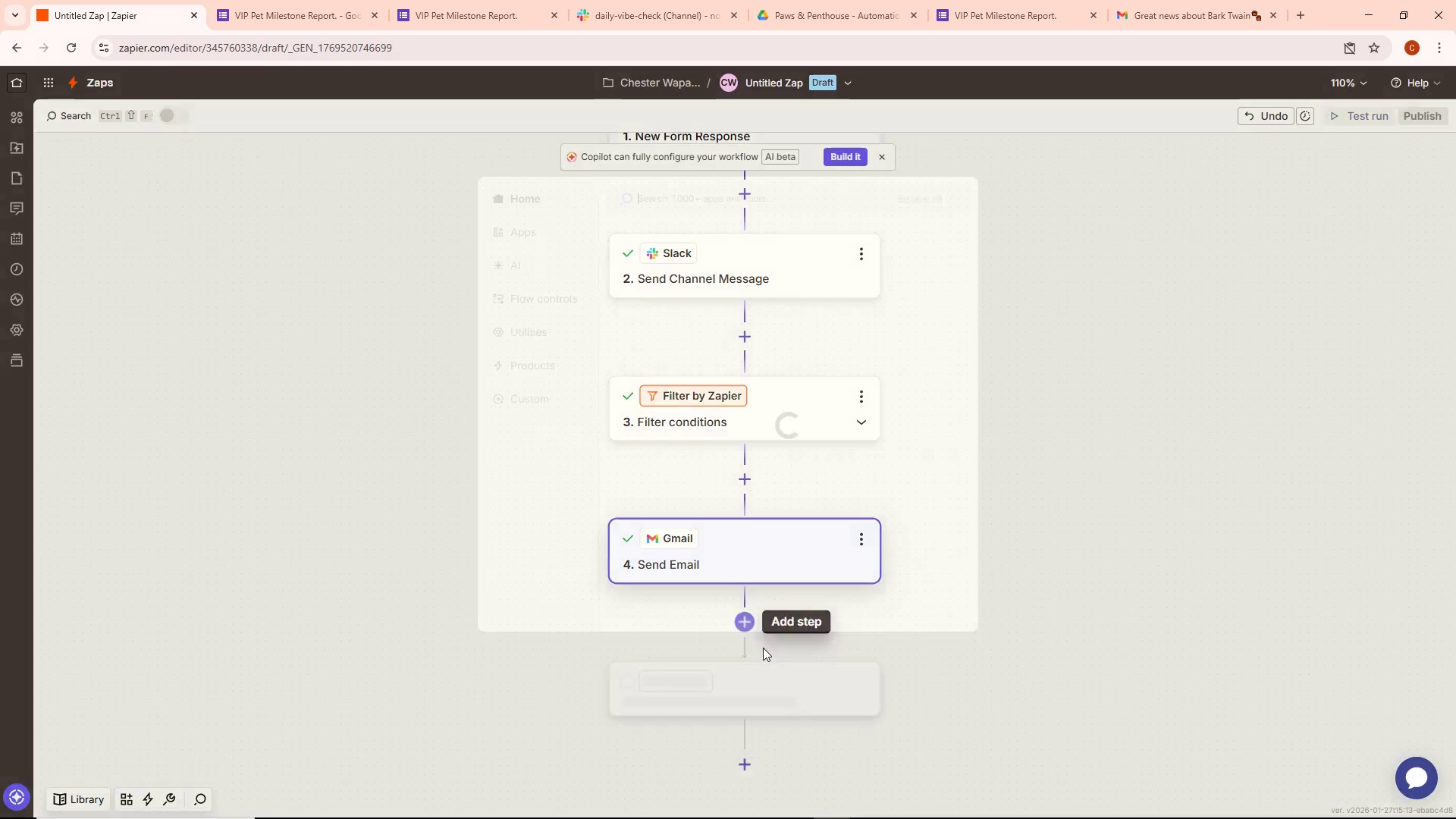 
mouse_move([801, 652])
 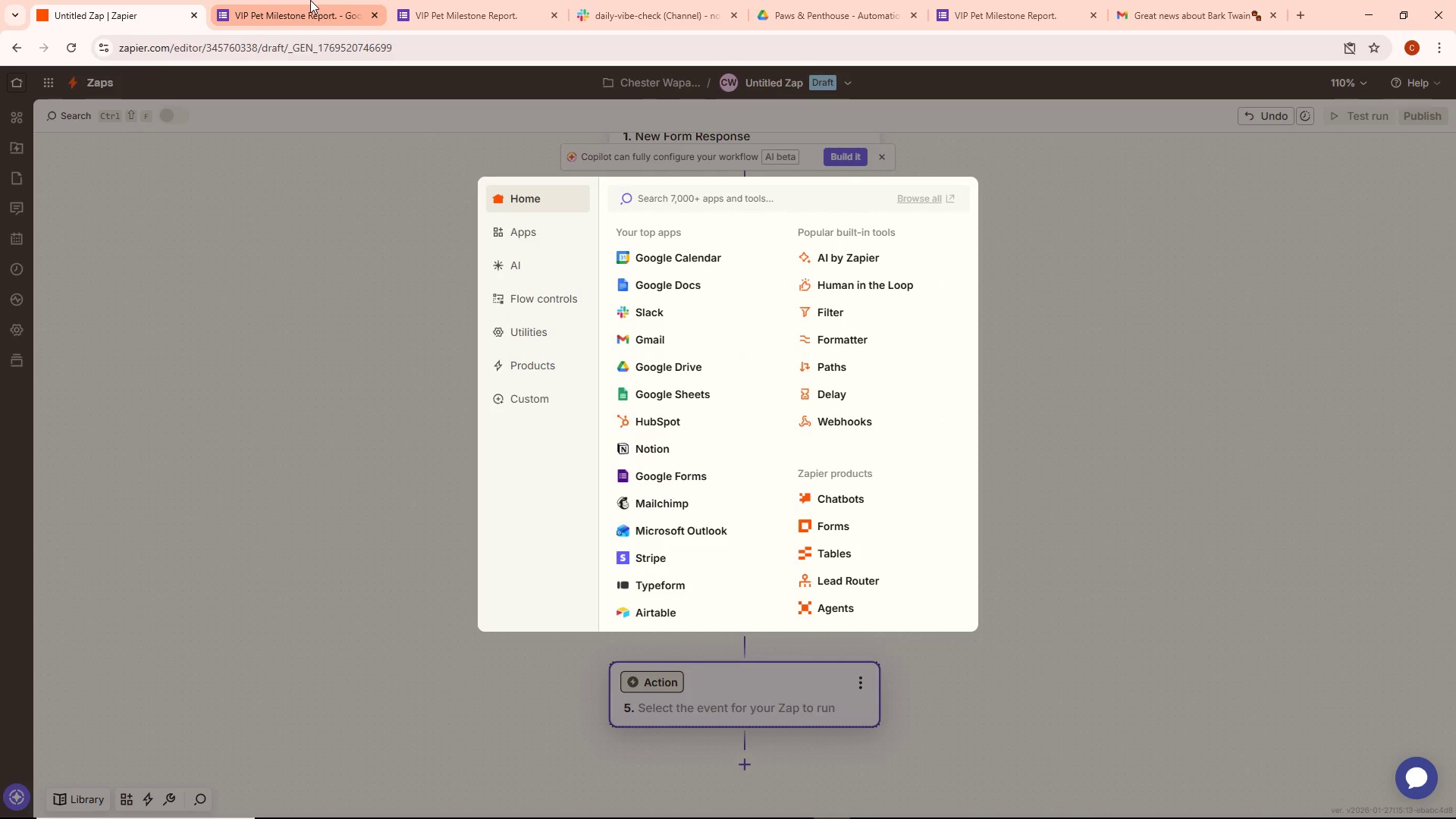 
key(Alt+AltLeft)
 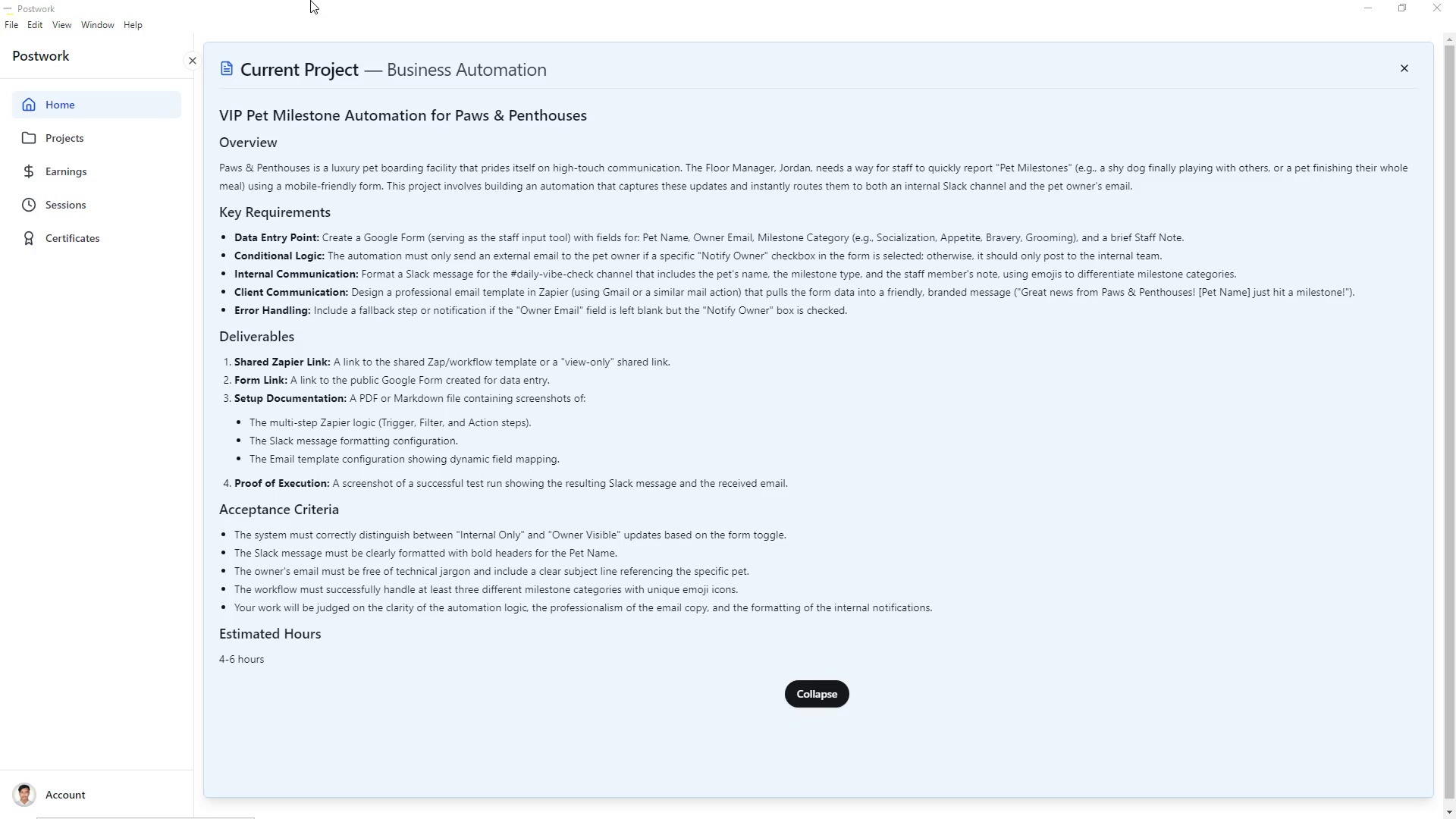 
key(Alt+Tab)